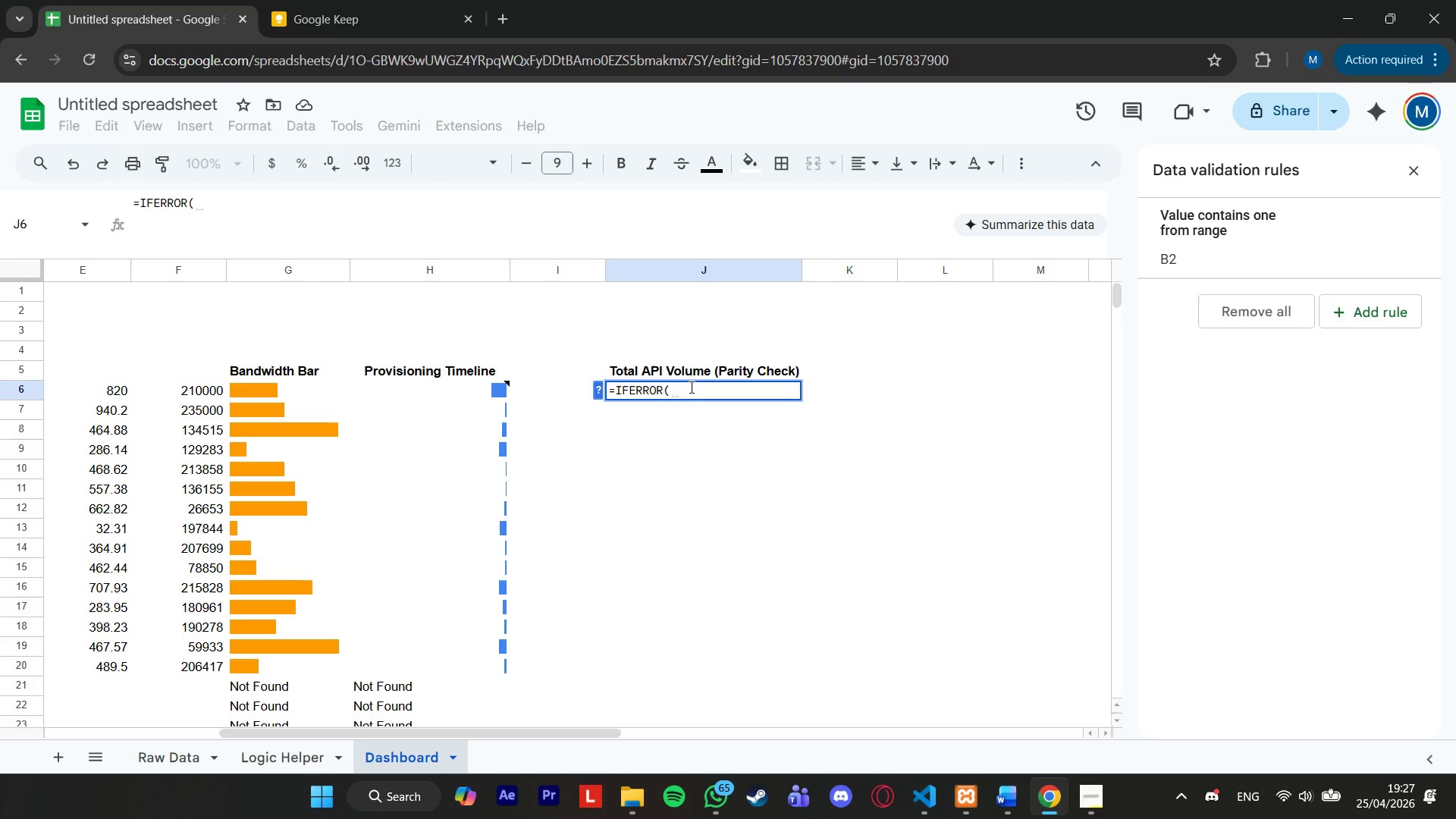 
type(sumifs)
 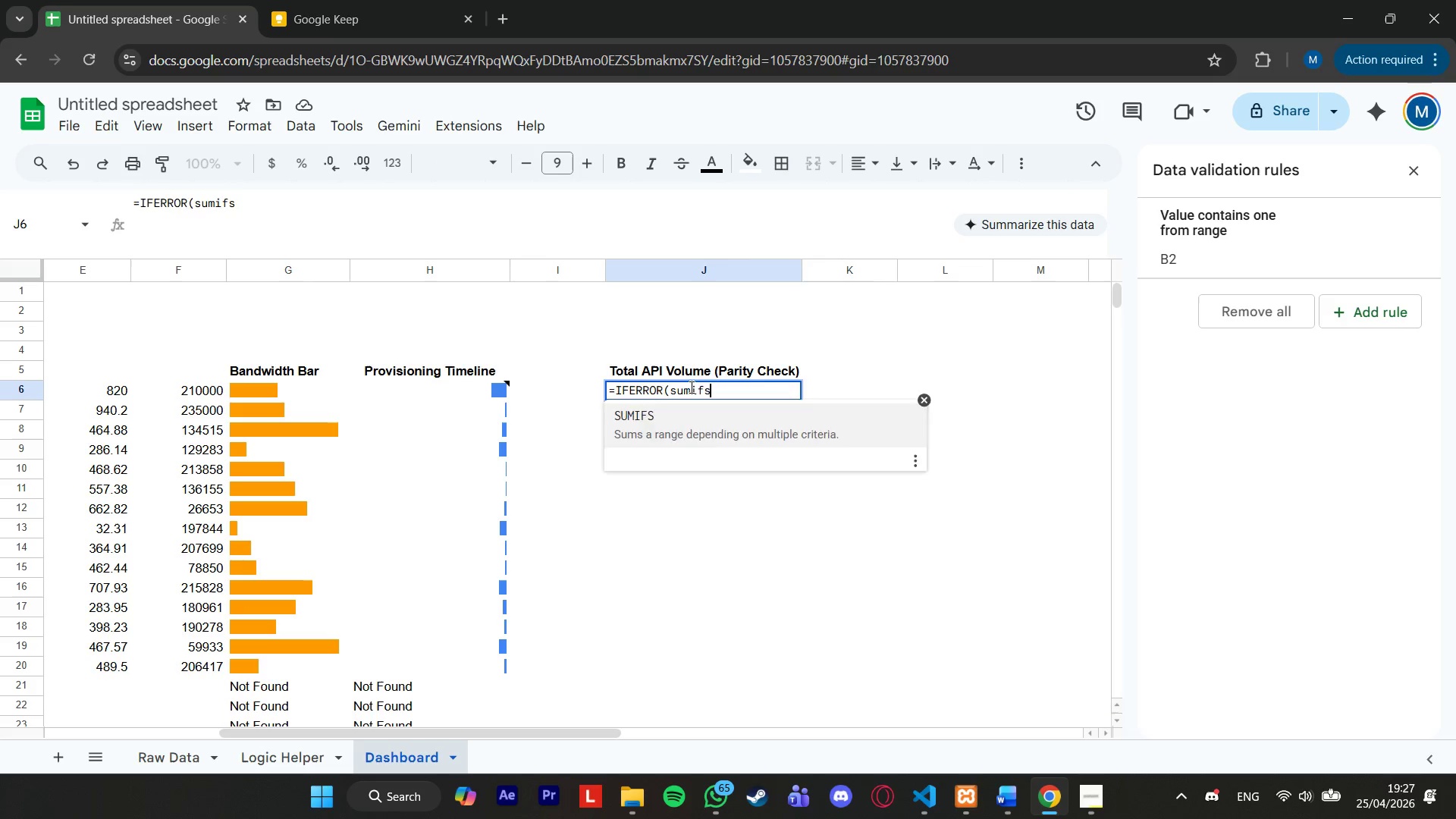 
key(Enter)
 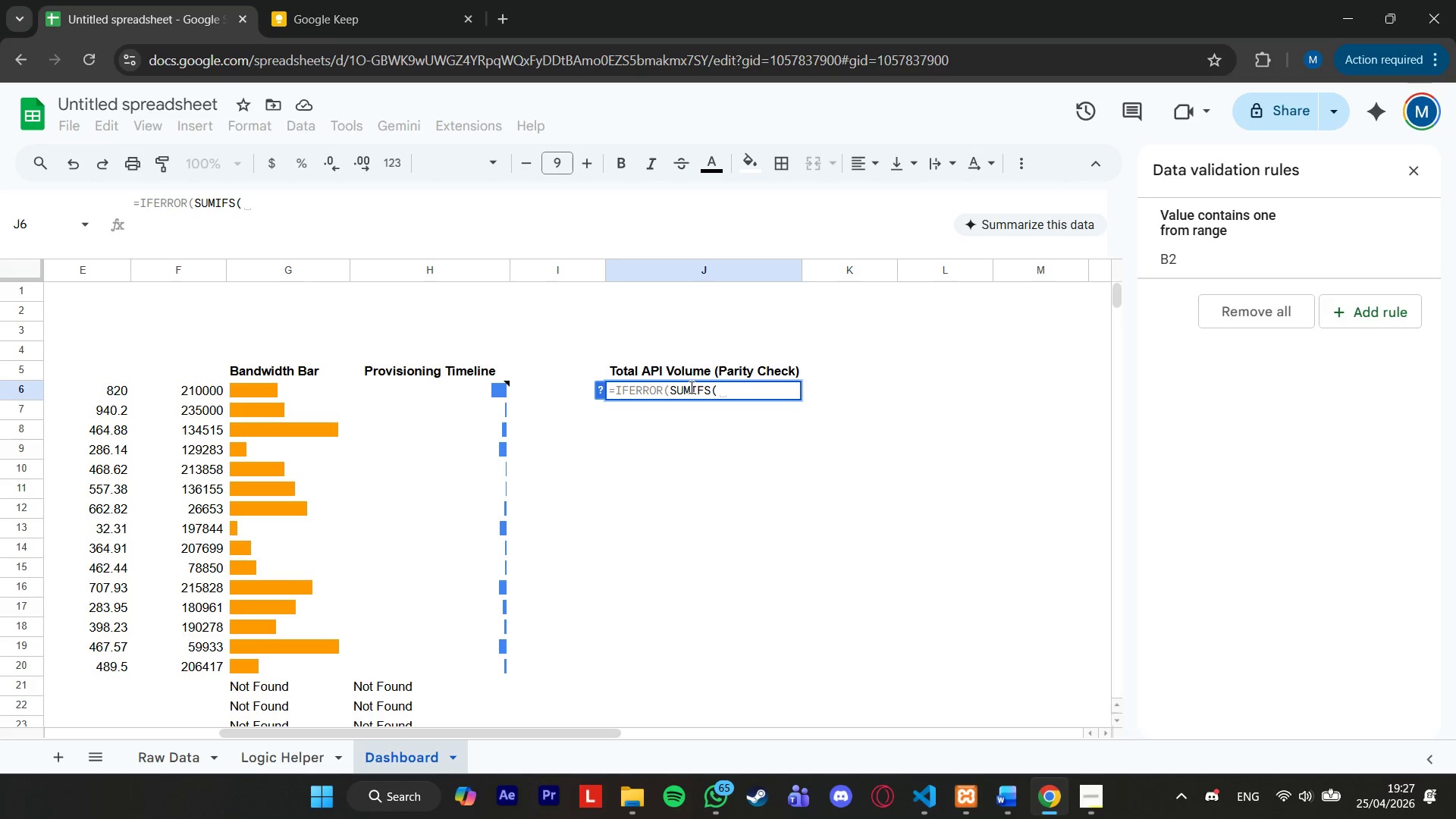 
type('Raw Data'!i:I)
key(Backspace)
type(i, 'Raw Data'!c:c, trim)
 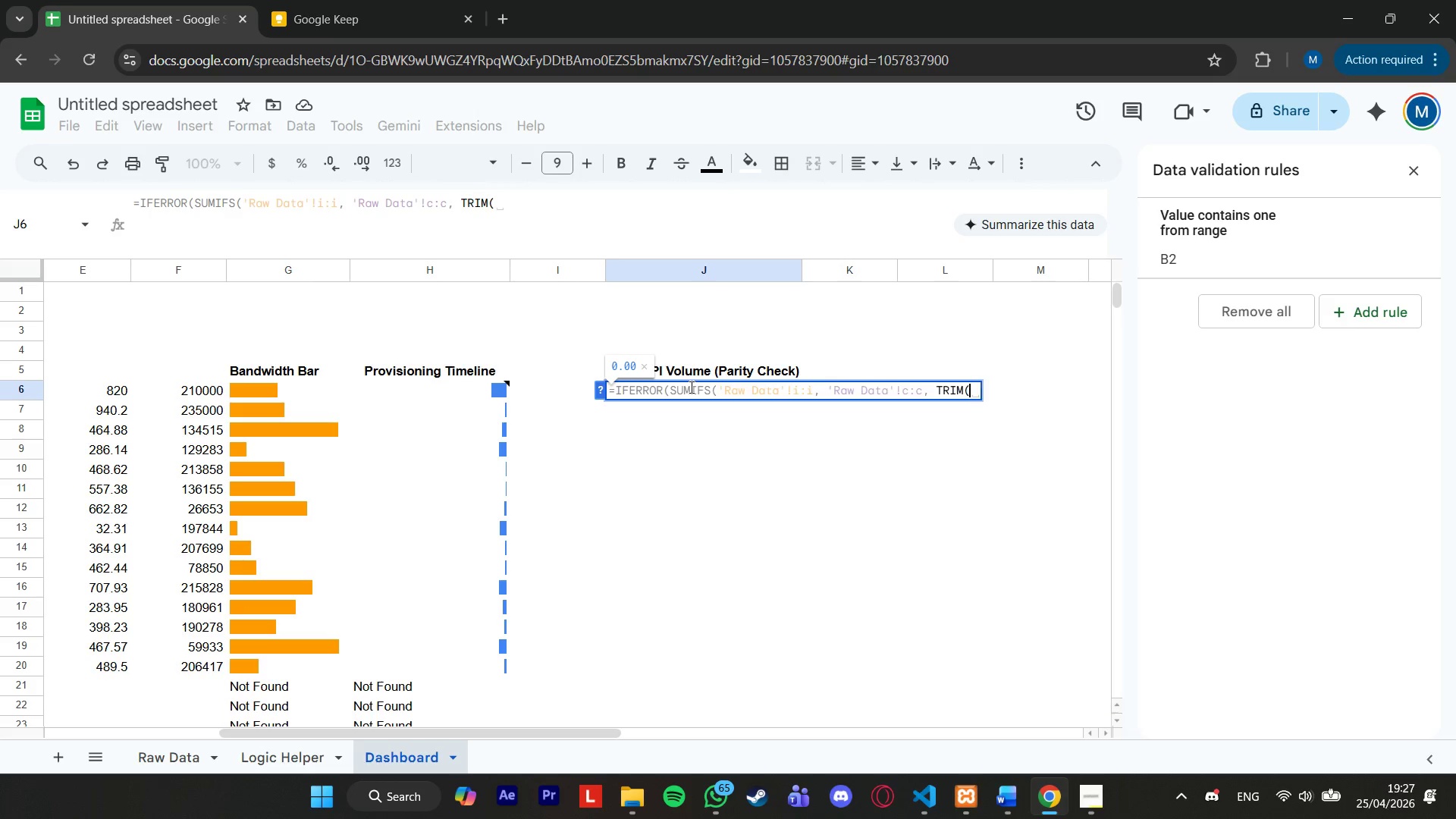 
 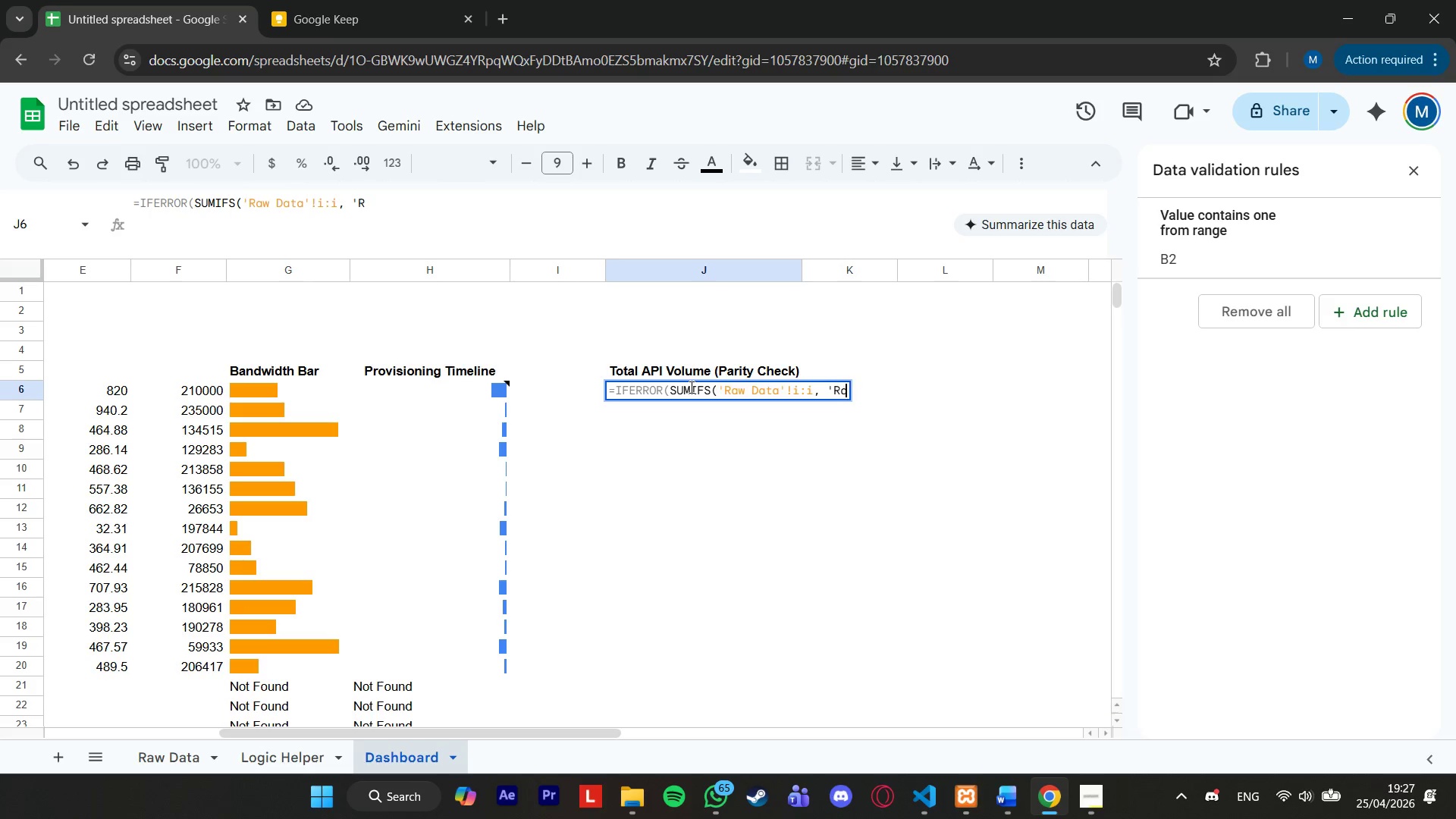 
key(Enter)
 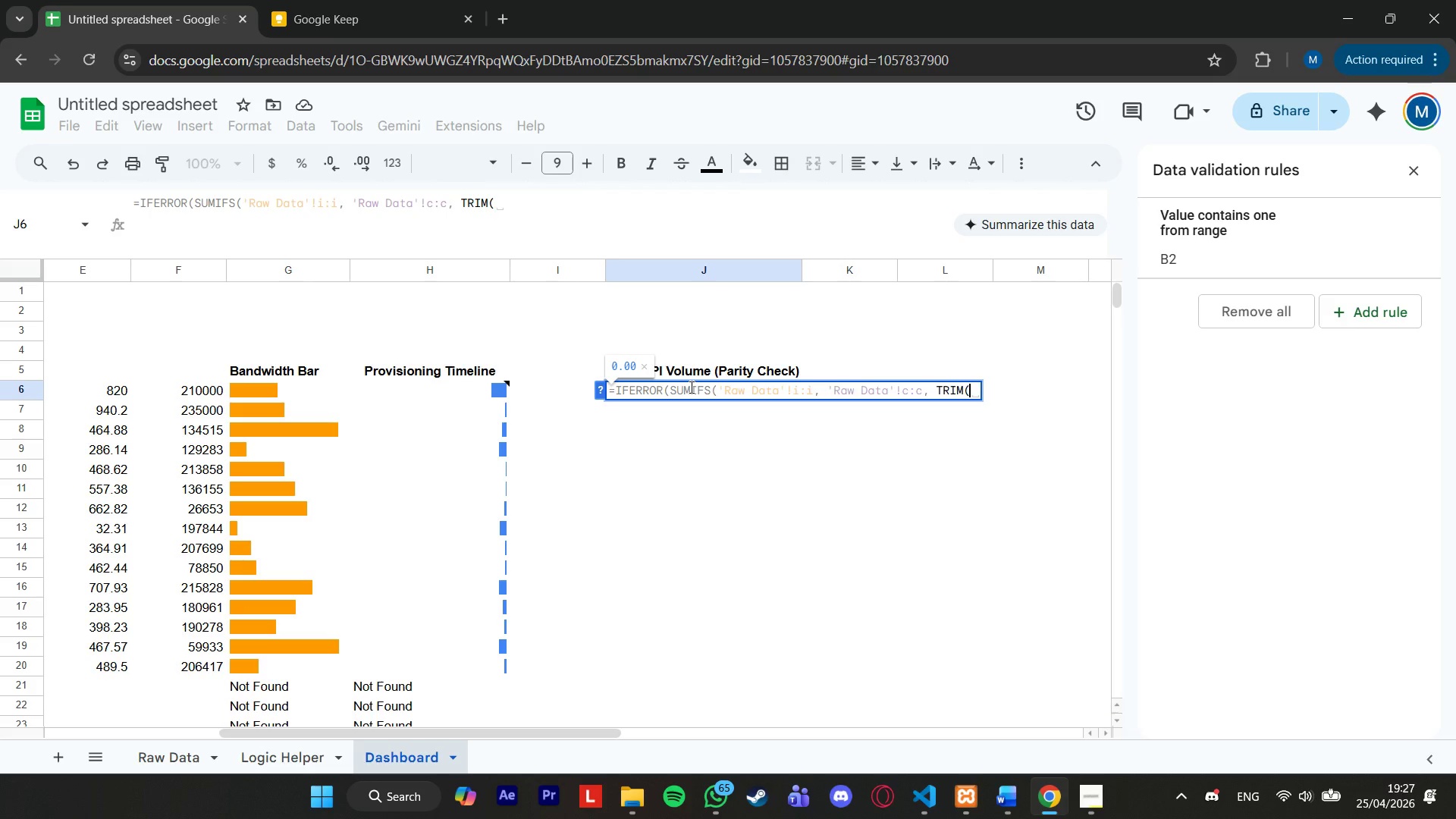 
type(b2)), "Not Found"))
 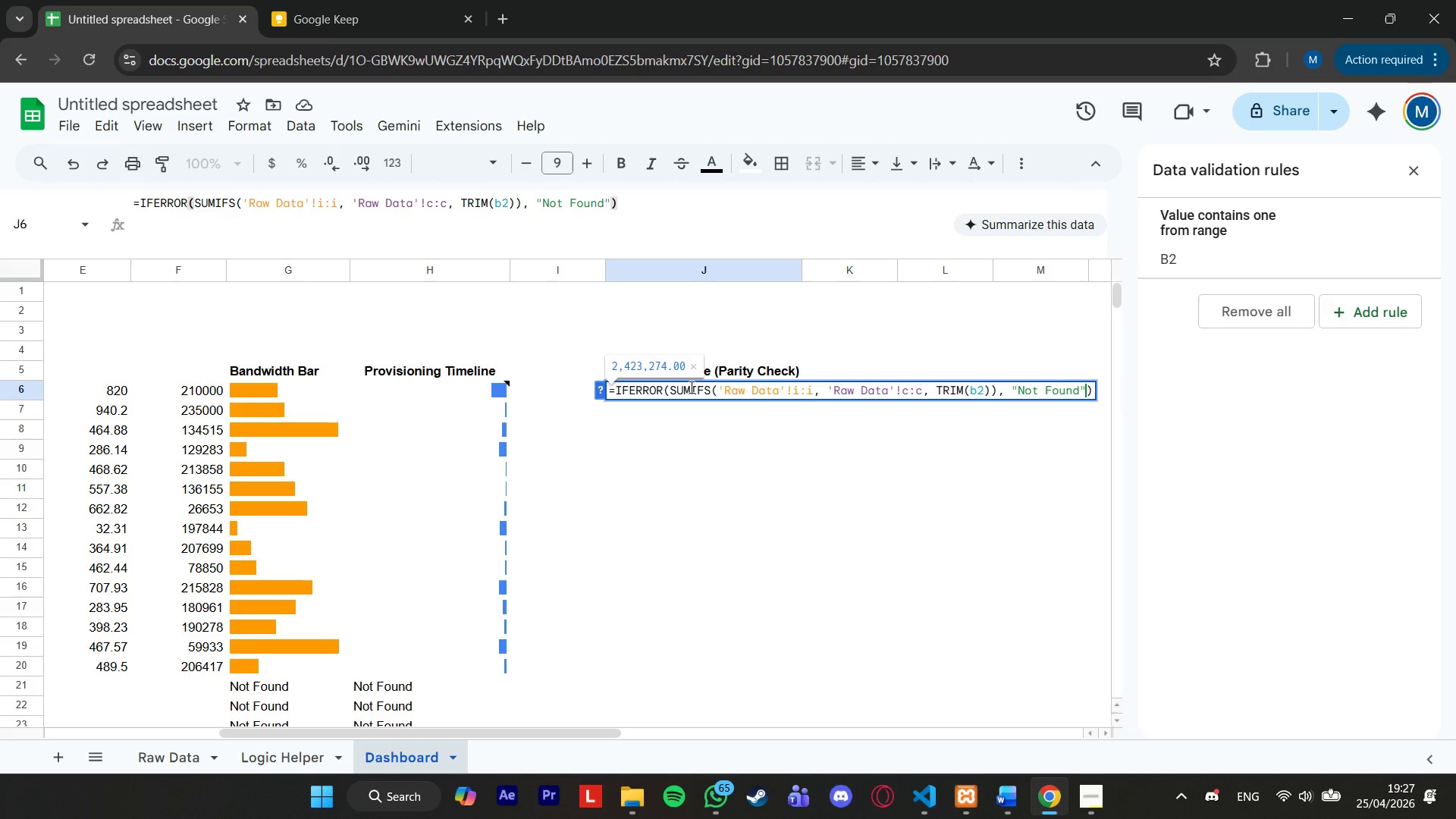 
 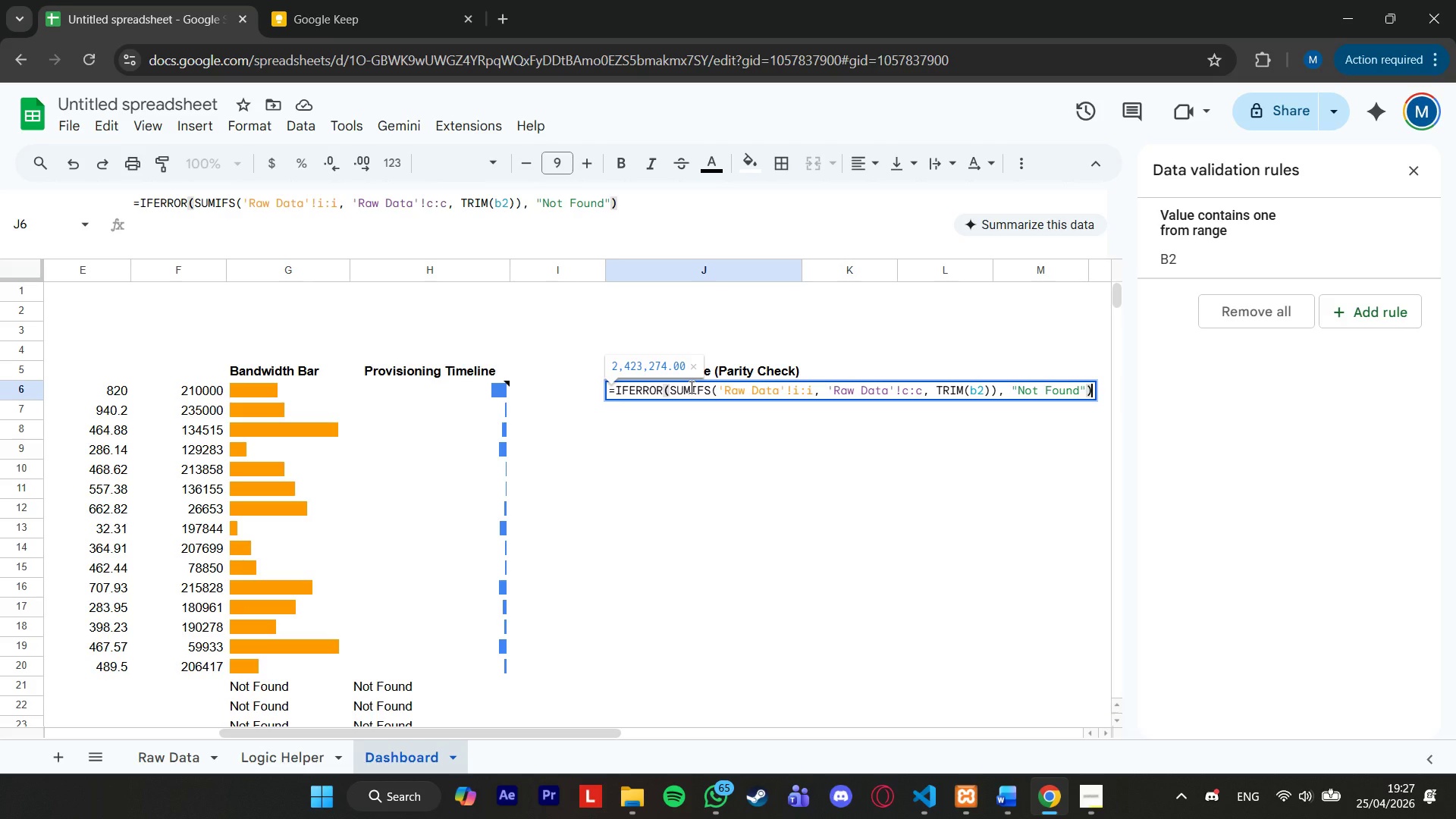 
hold_key(key=ArrowLeft, duration=0.88)
 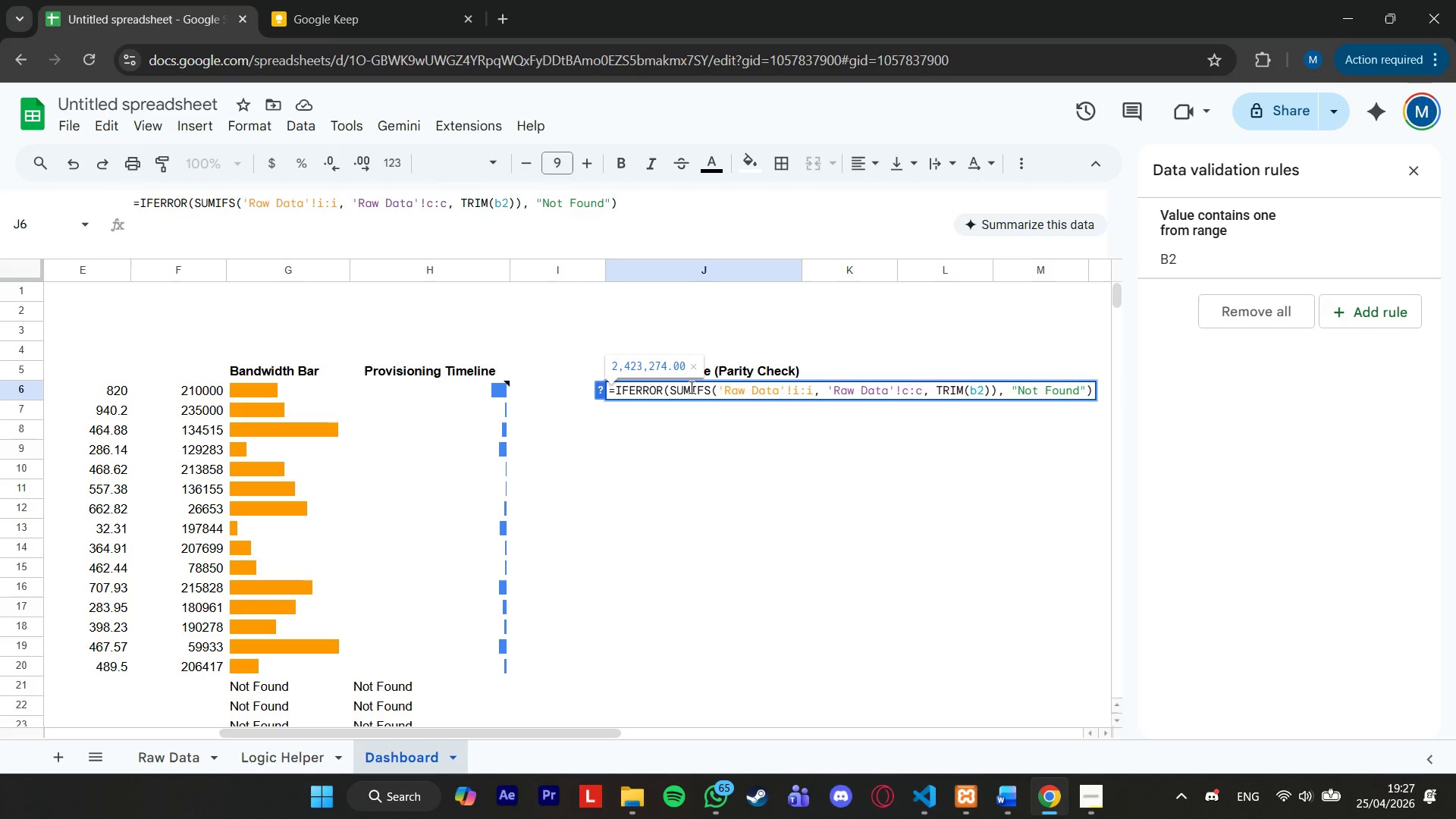 
key(Enter)
 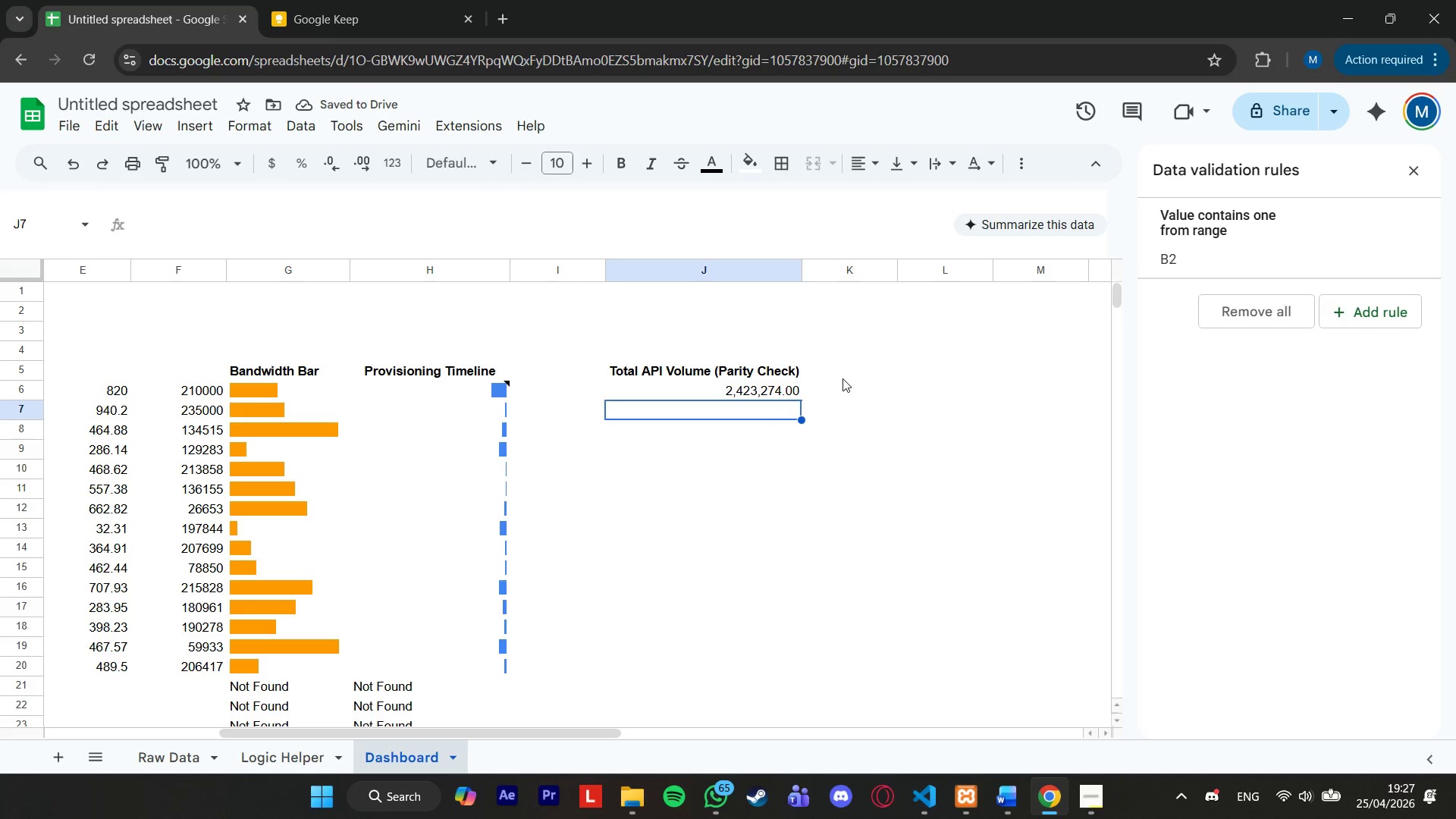 
type(Total Node Count)
 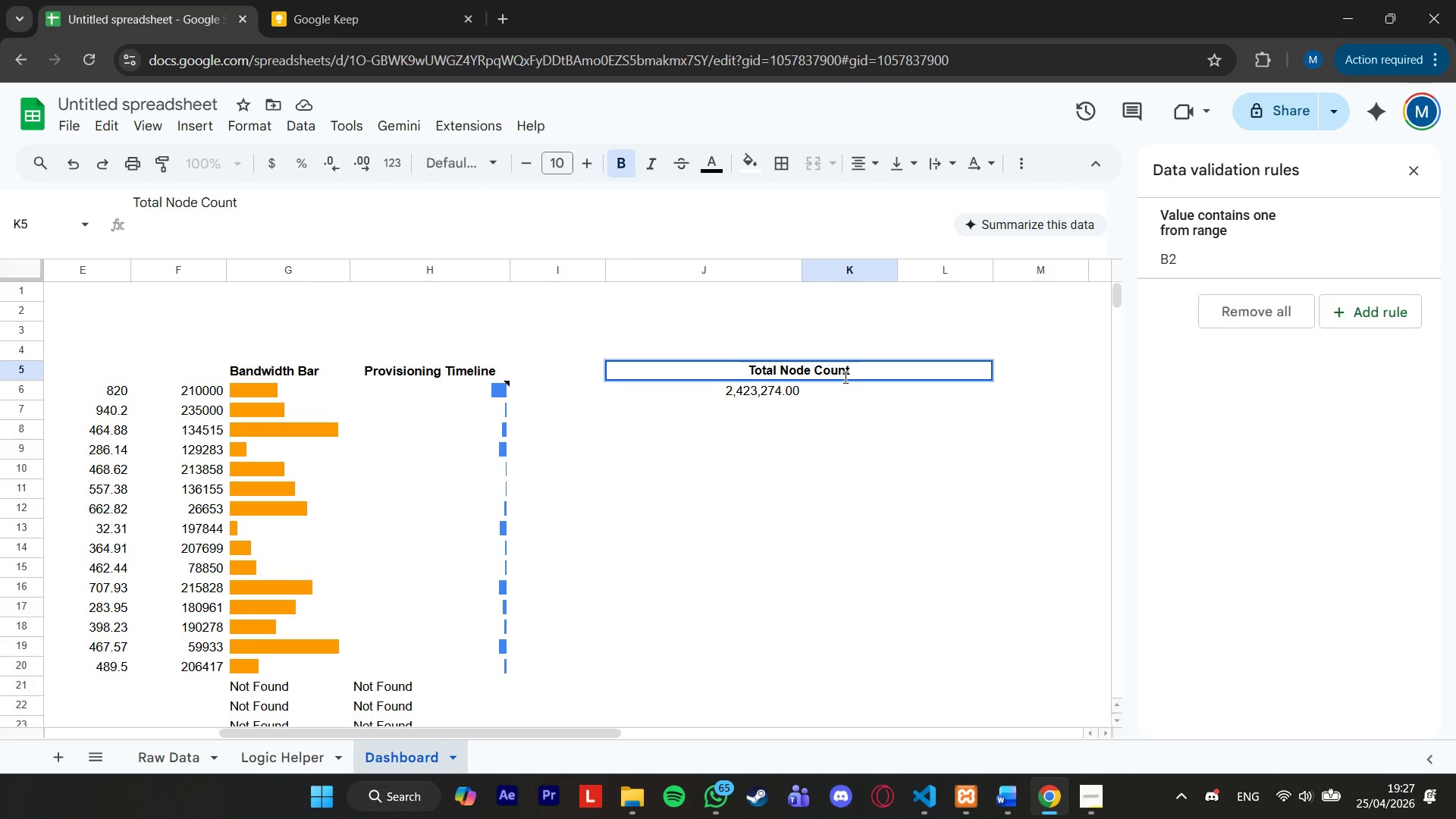 
left_click([850, 409])
 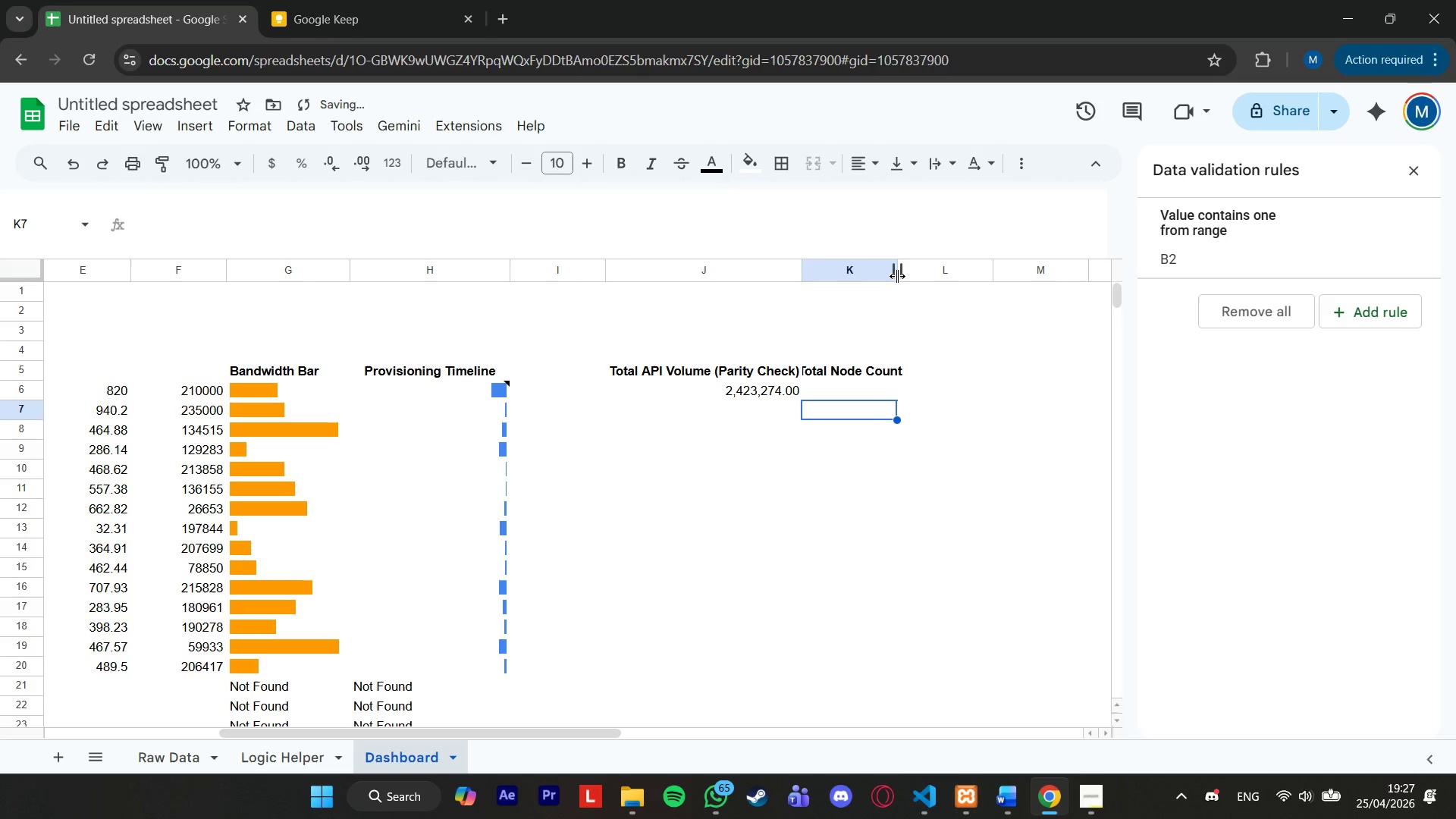 
left_click_drag(start_coordinate=[899, 275], to_coordinate=[967, 271])
 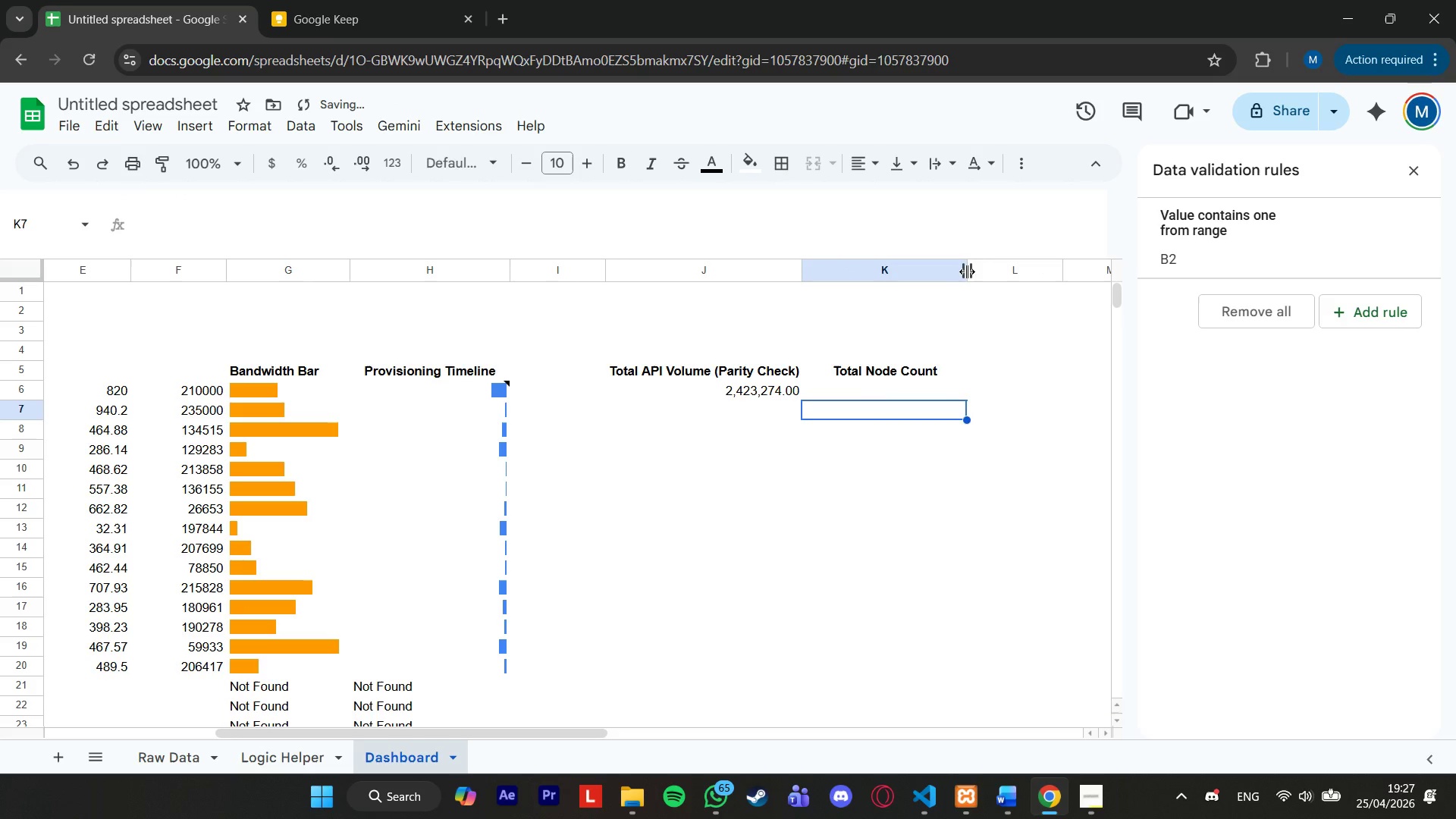 
left_click_drag(start_coordinate=[967, 271], to_coordinate=[916, 277])
 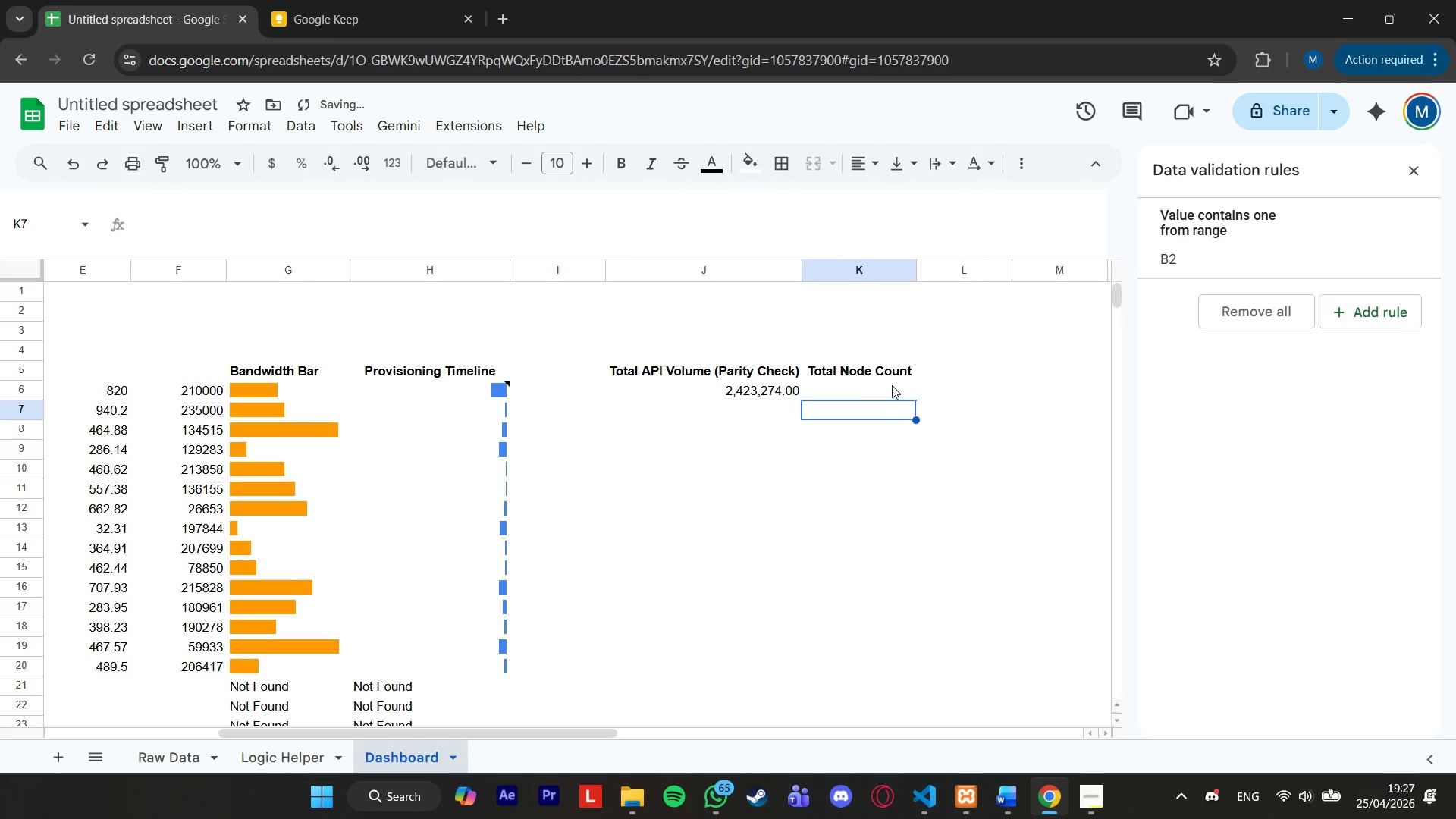 
left_click([890, 381])
 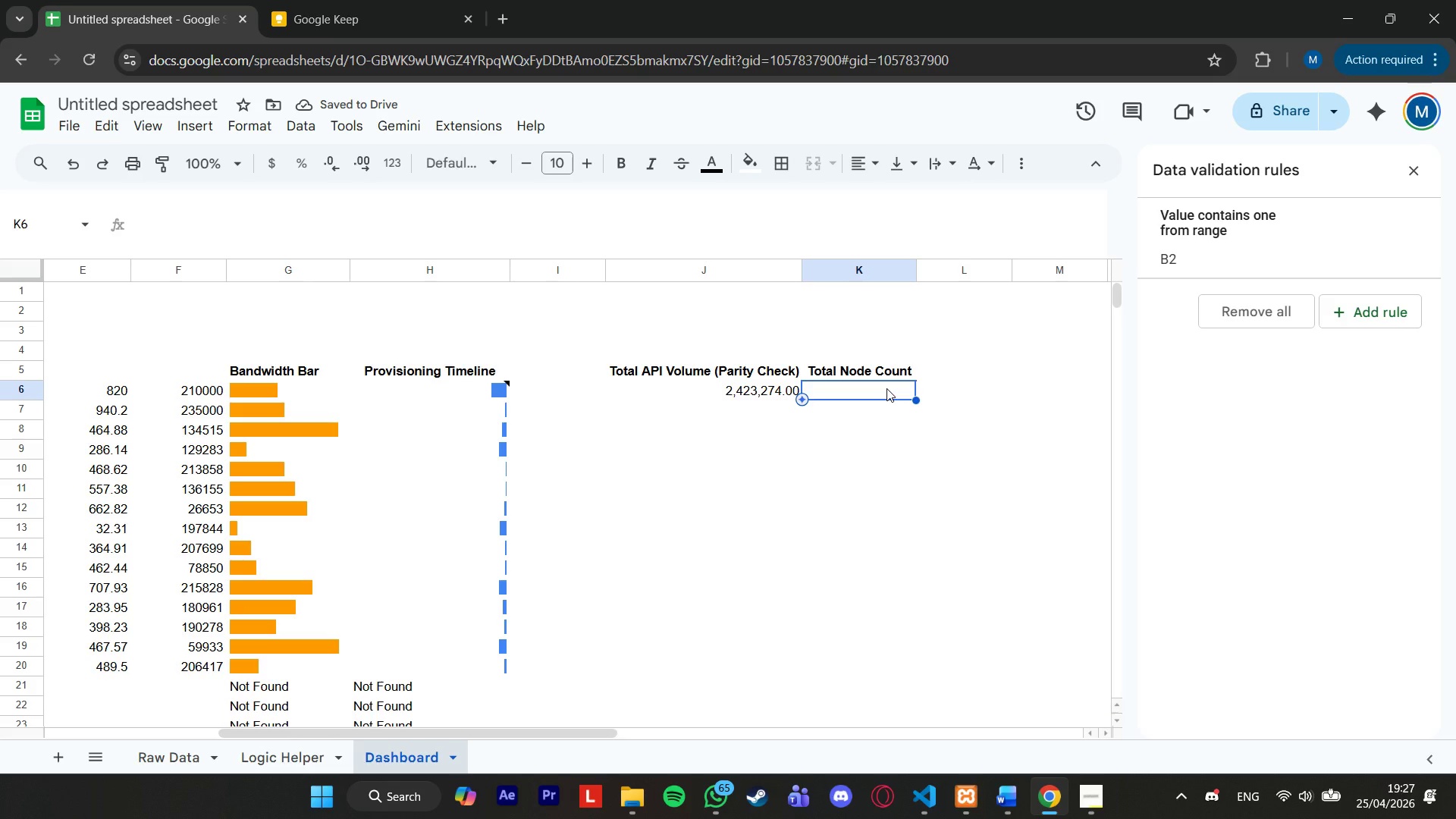 
type(=iferr)
 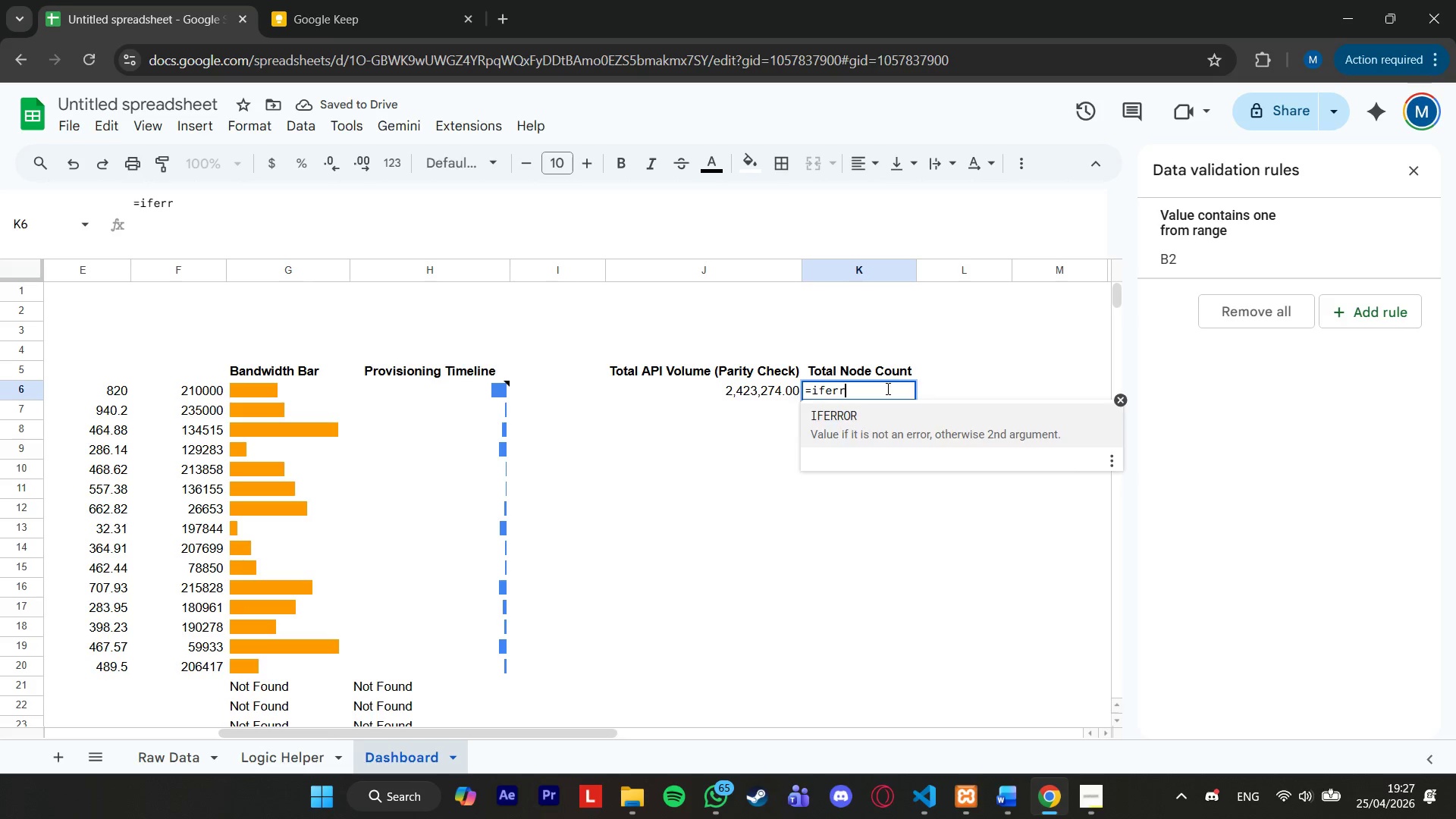 
key(Enter)
 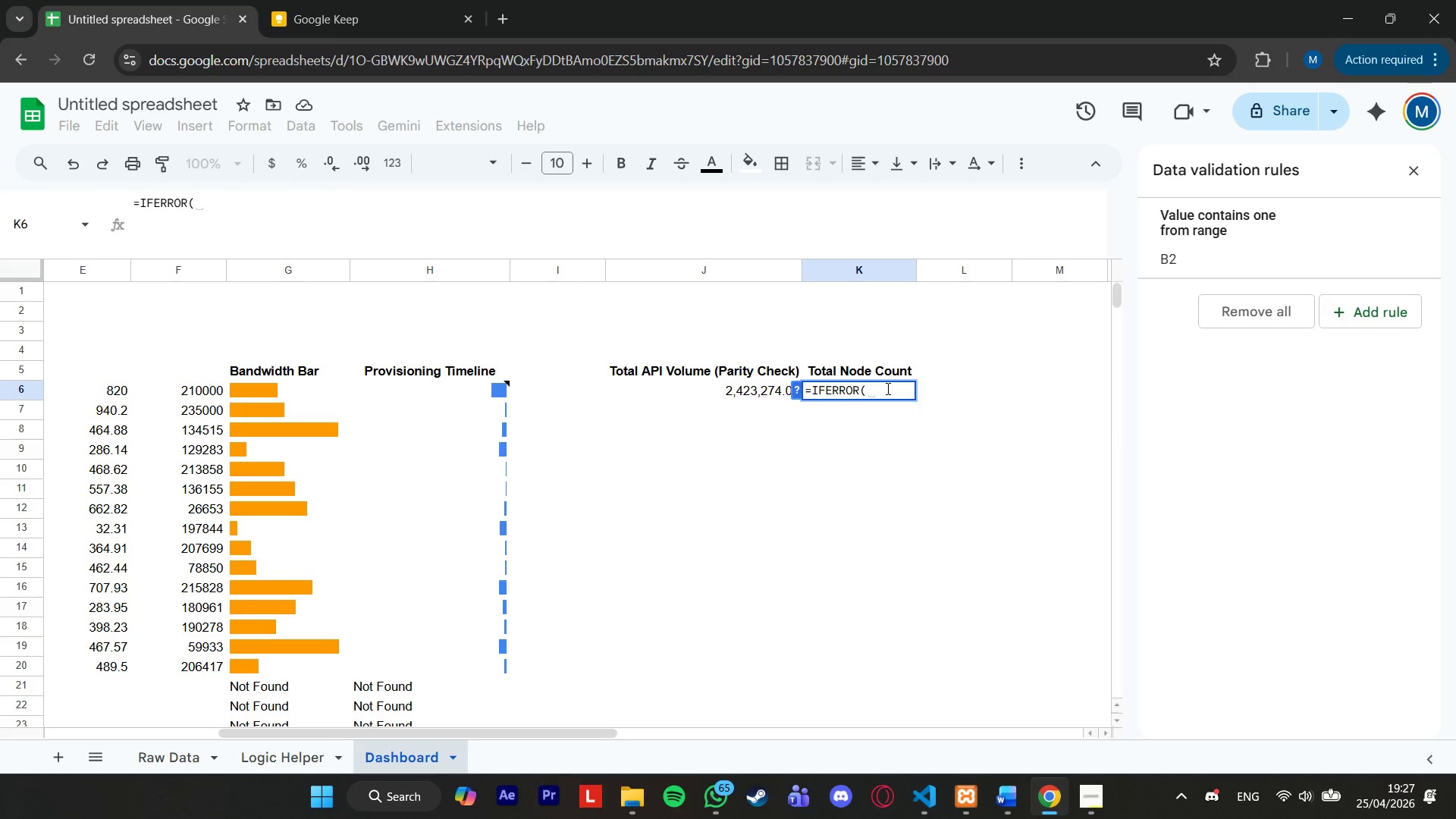 
type(countf)
key(Backspace)
type(it)
key(Backspace)
type(fs)
 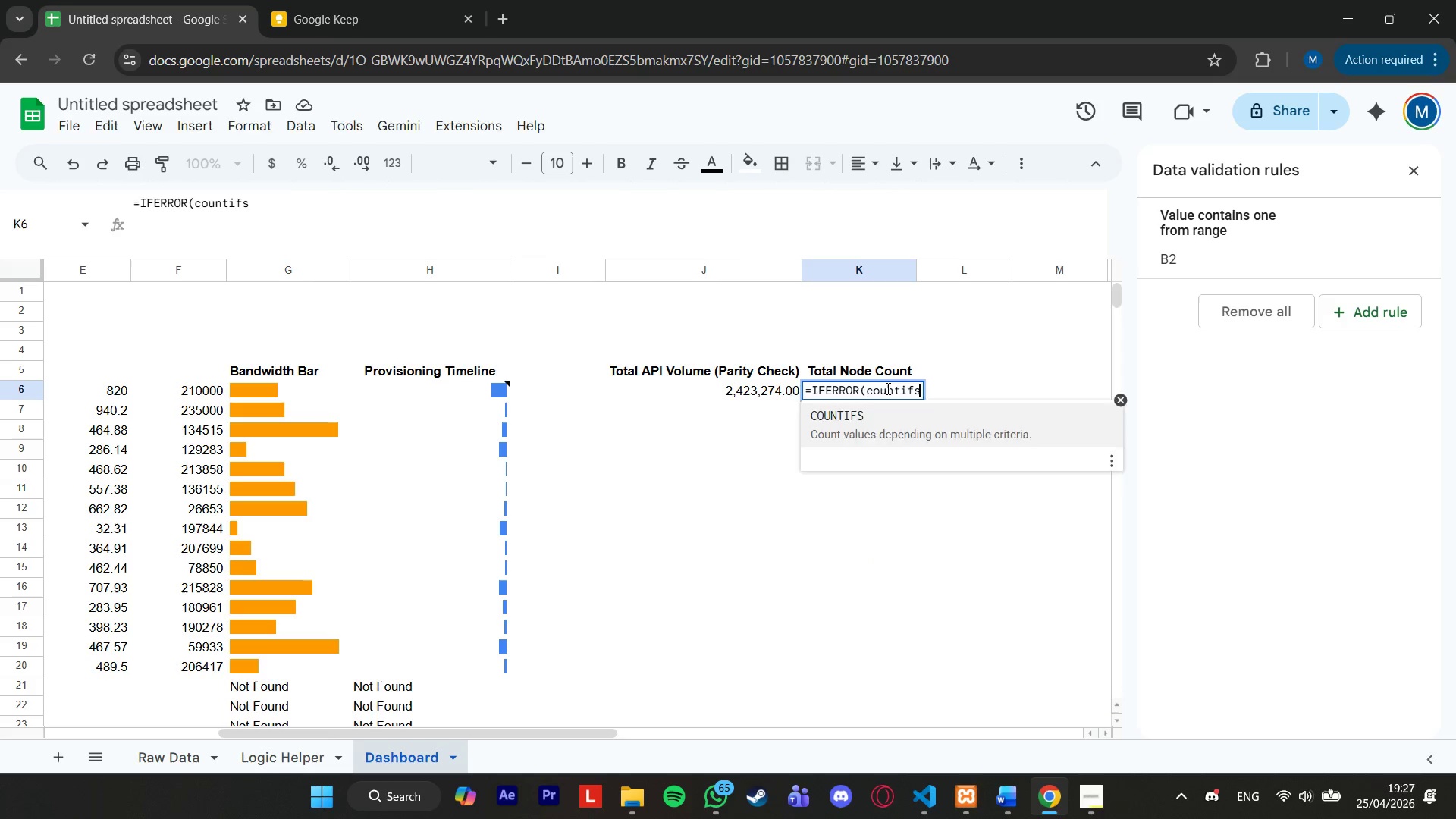 
key(Enter)
 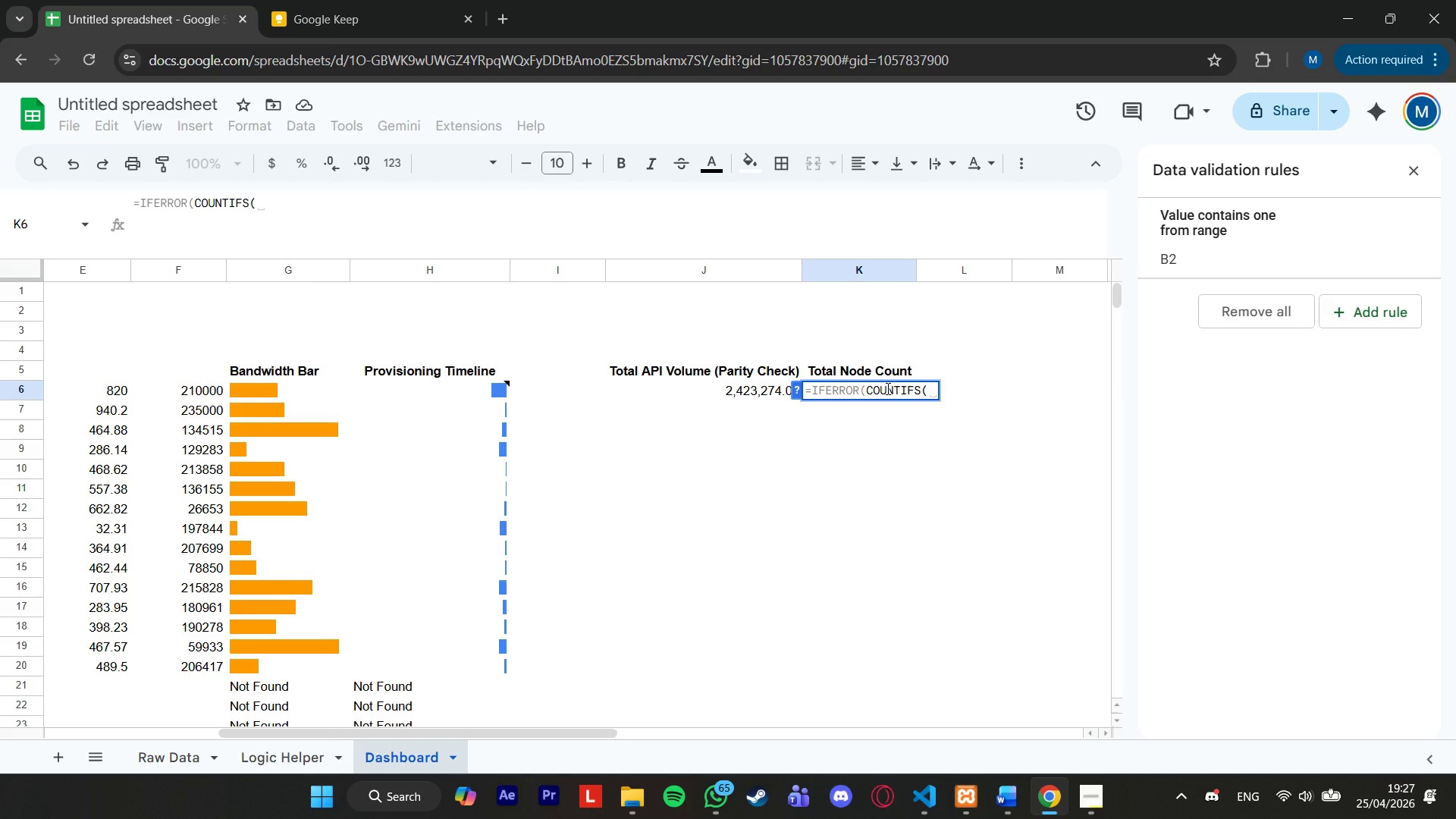 
type('Raw Data'!c:c, trim)
 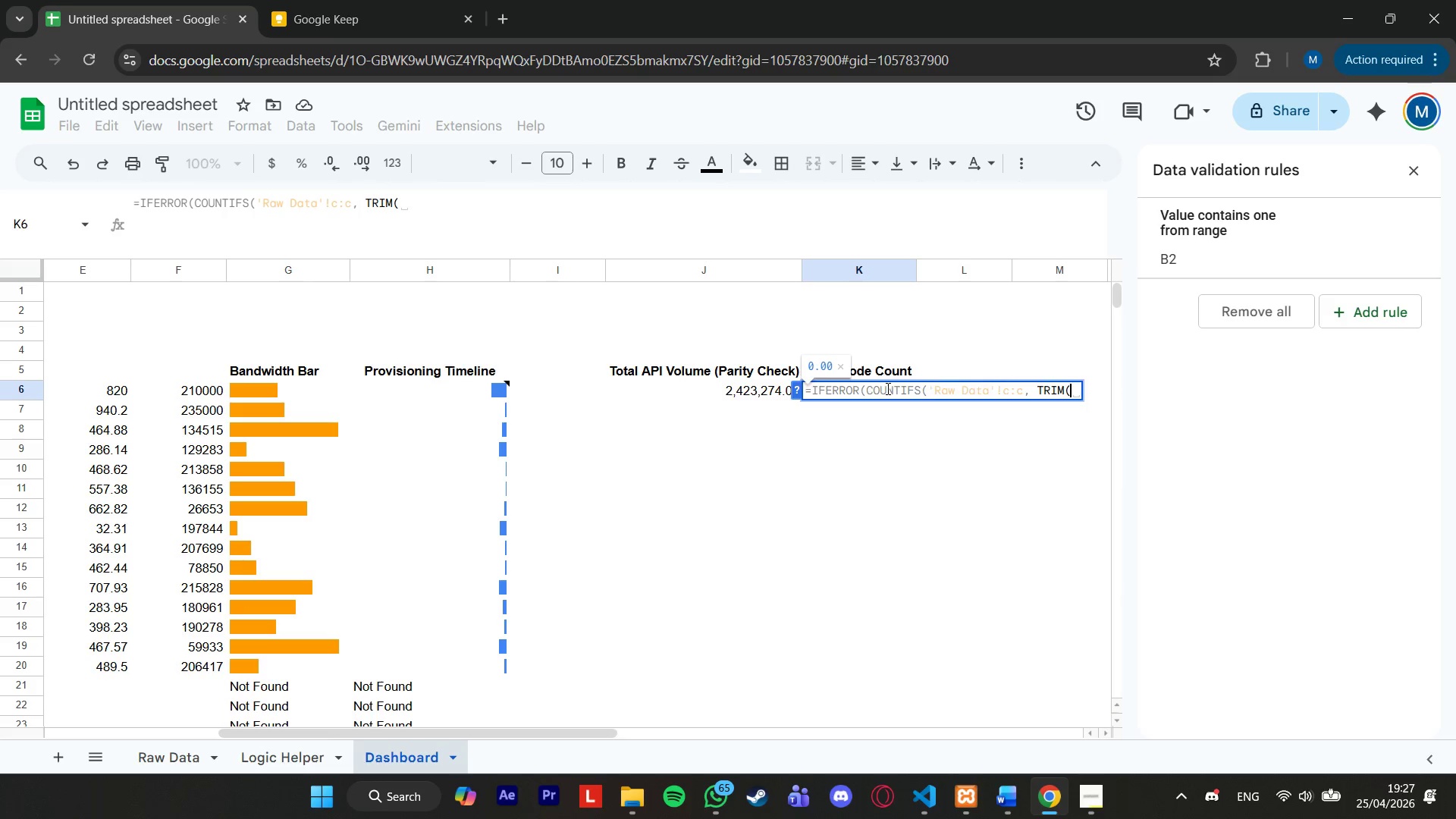 
 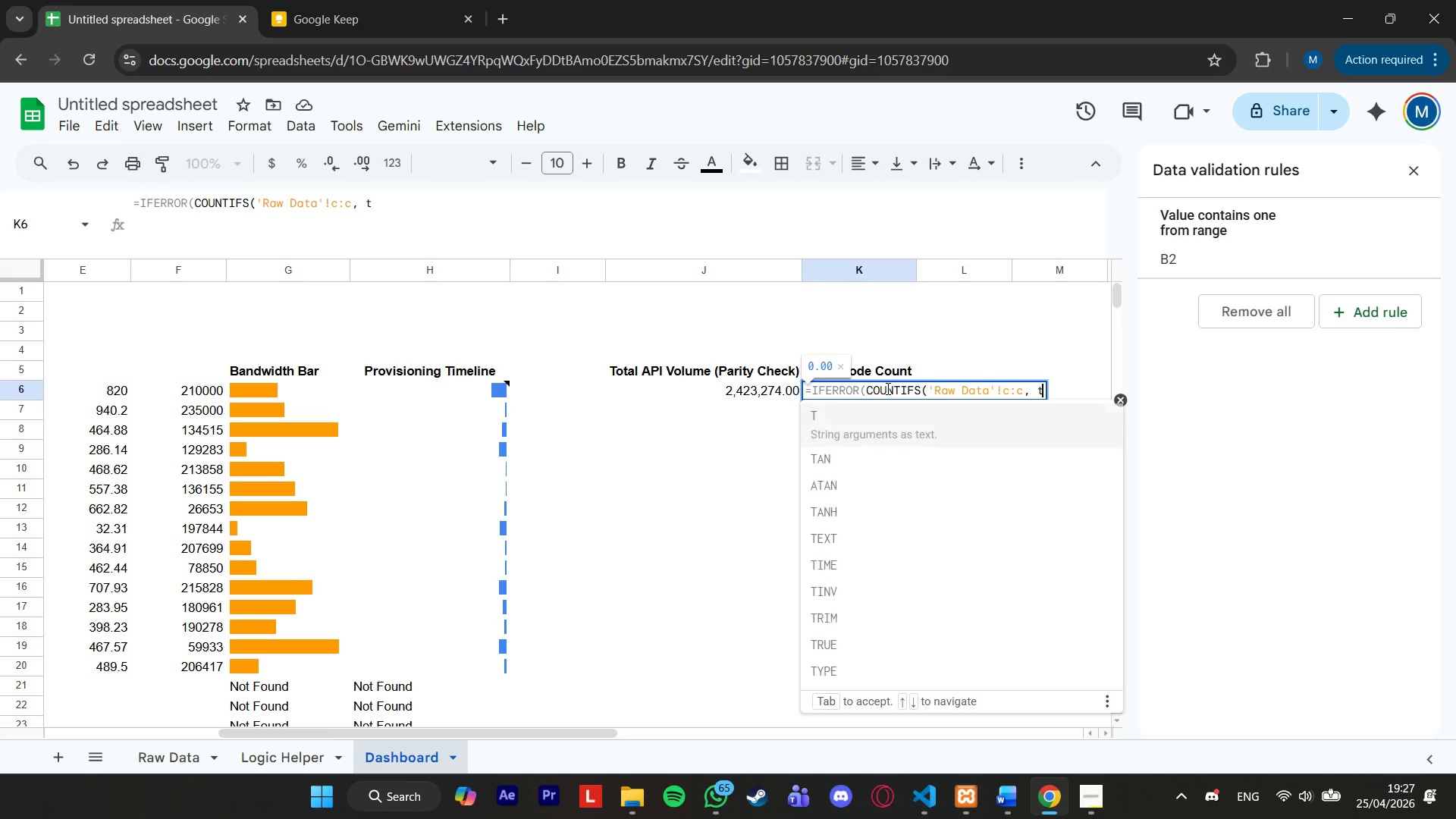 
key(Enter)
 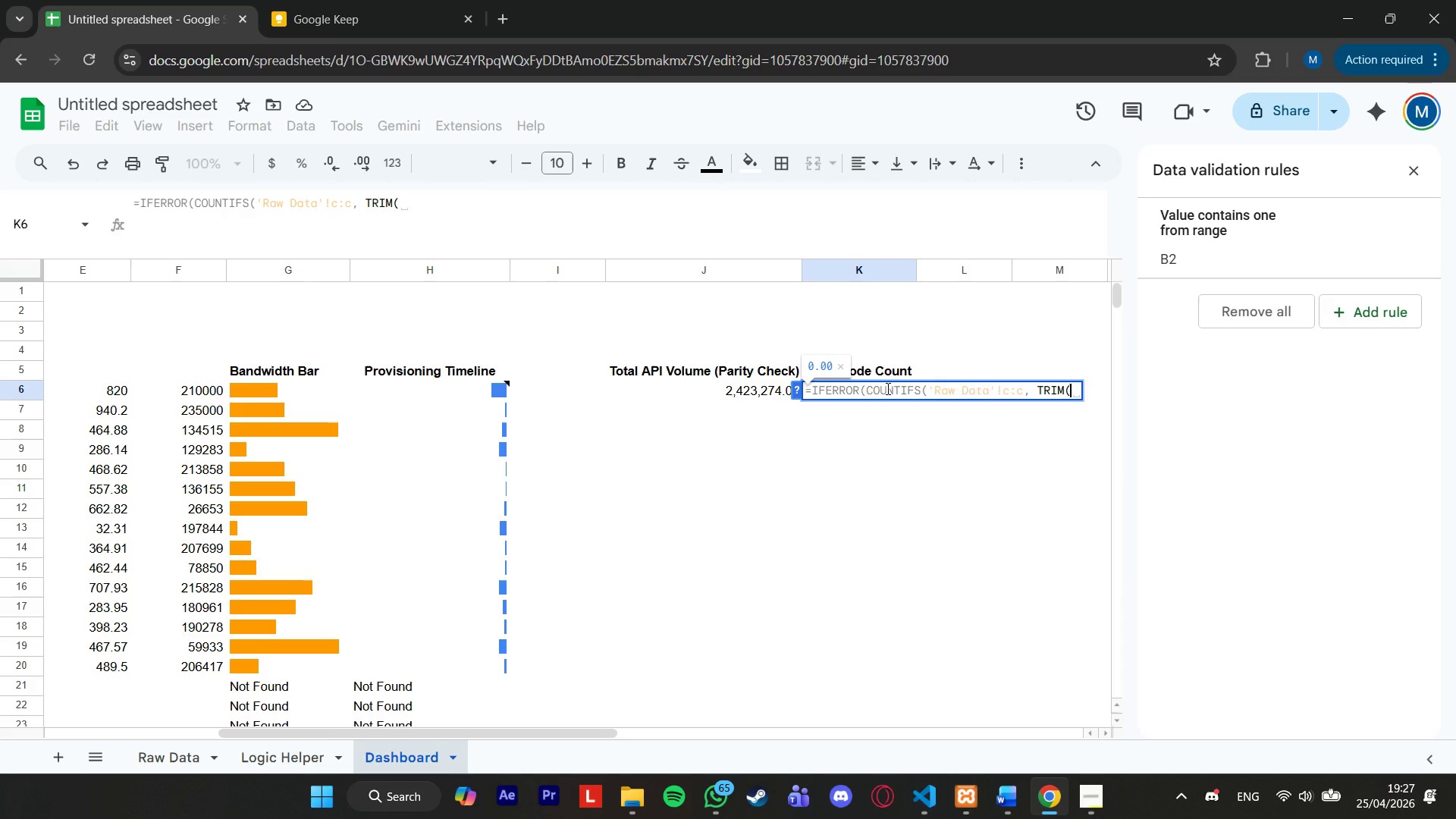 
type(b2)), "notu)
key(Backspace)
key(Backspace)
key(Backspace)
key(Backspace)
type(Not Found"))
 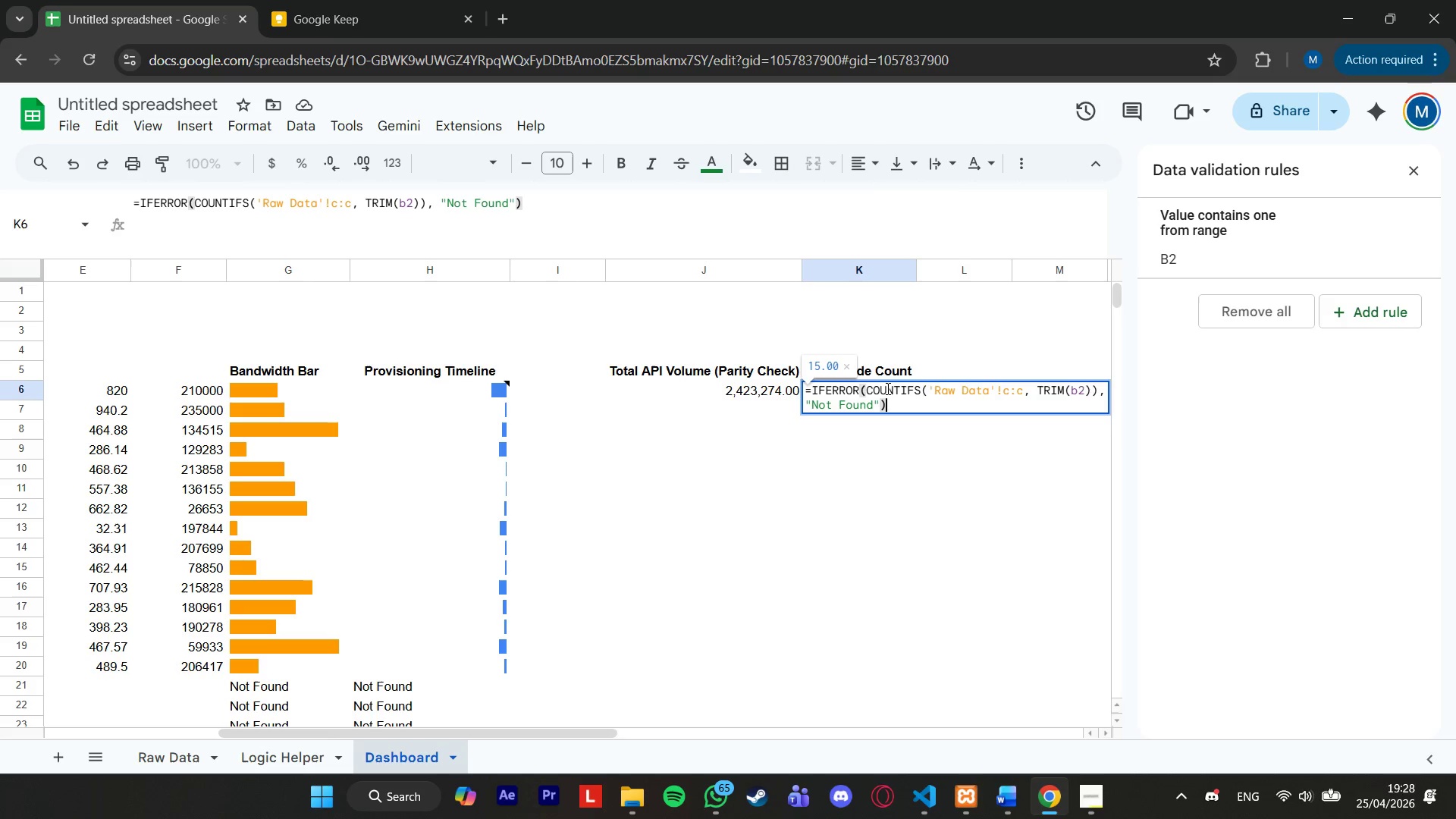 
key(Enter)
 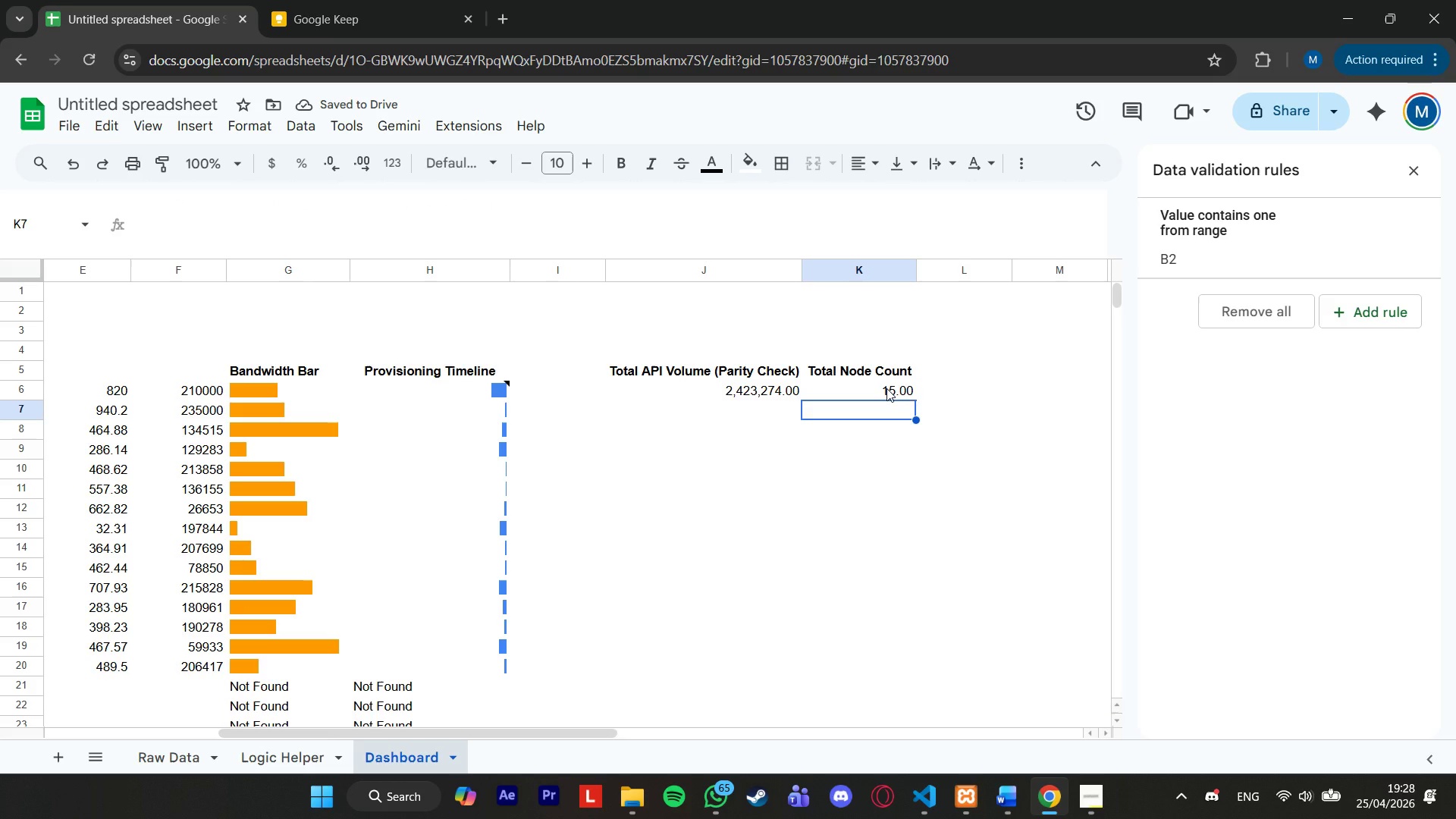 
left_click([952, 378])
 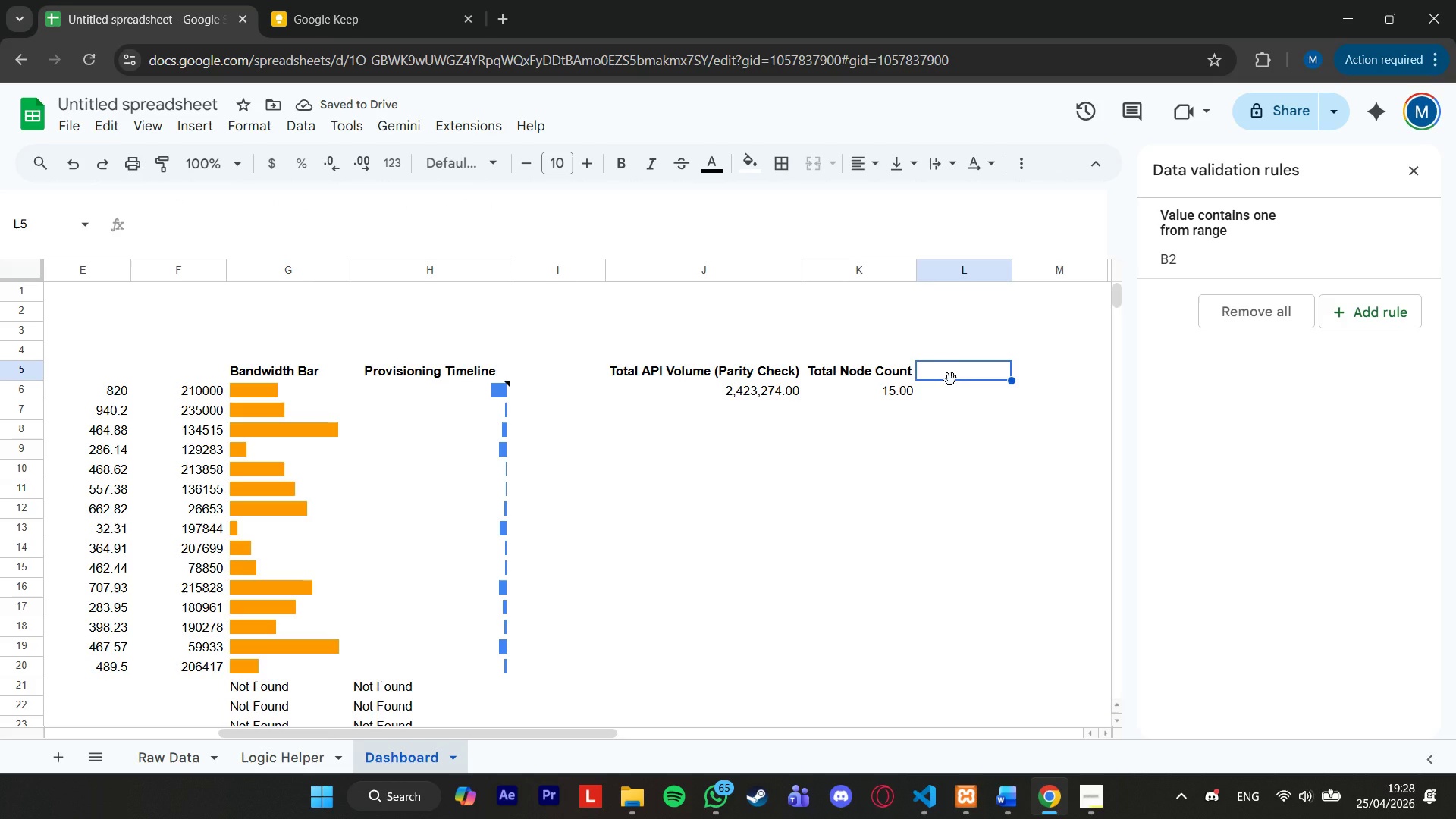 
type(P90 Latency Baseline)
 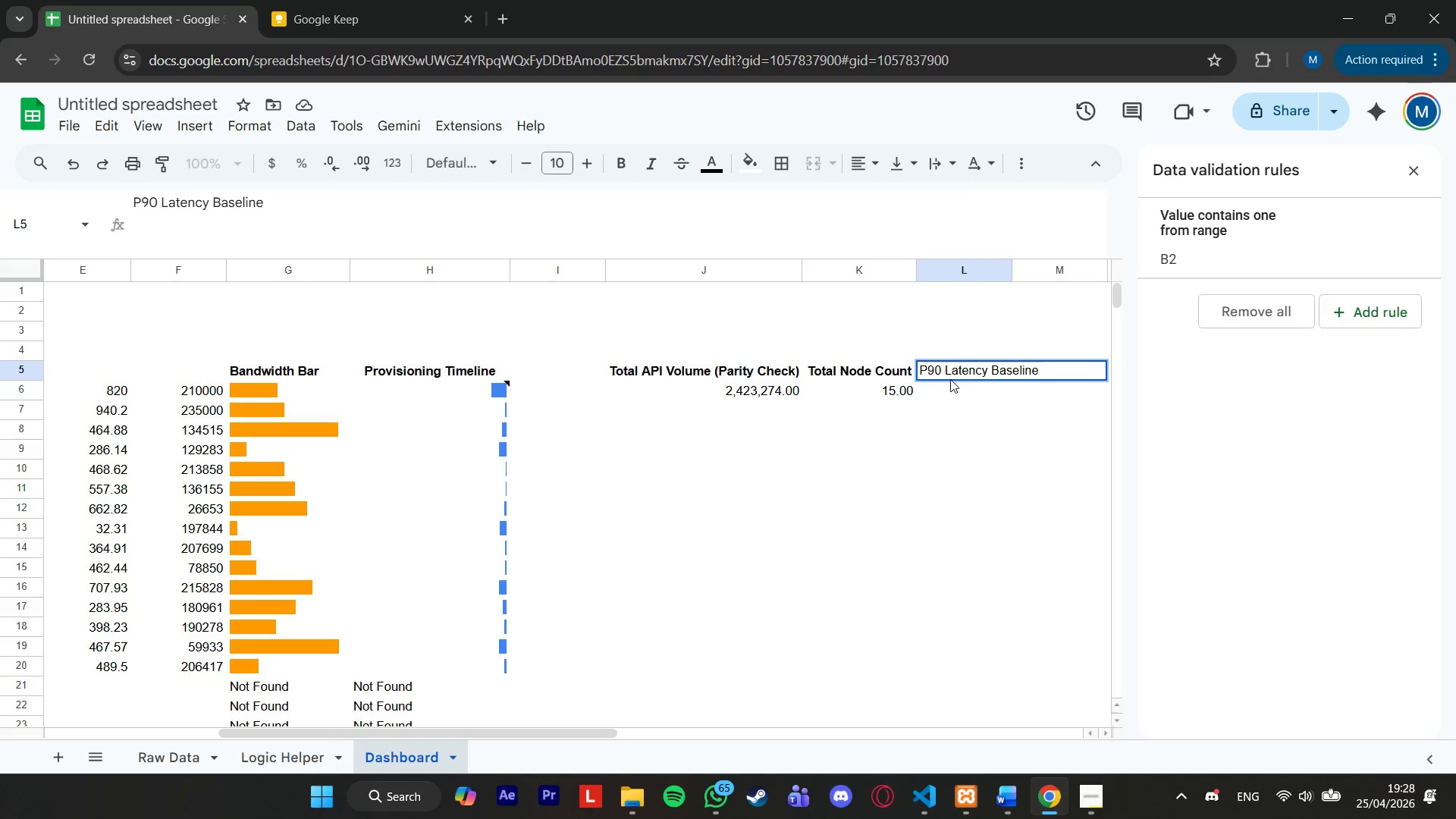 
key(Enter)
 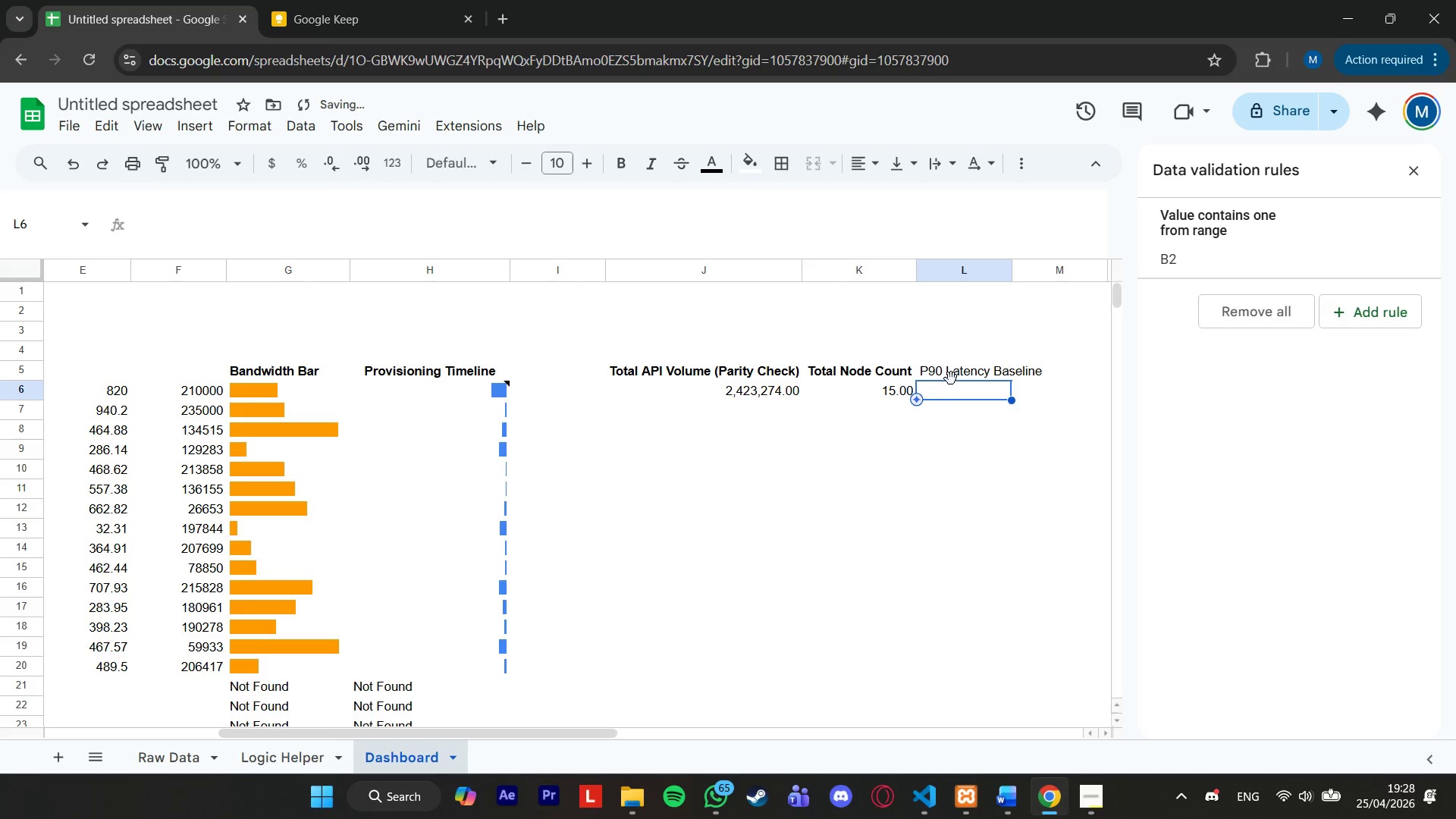 
left_click([959, 372])
 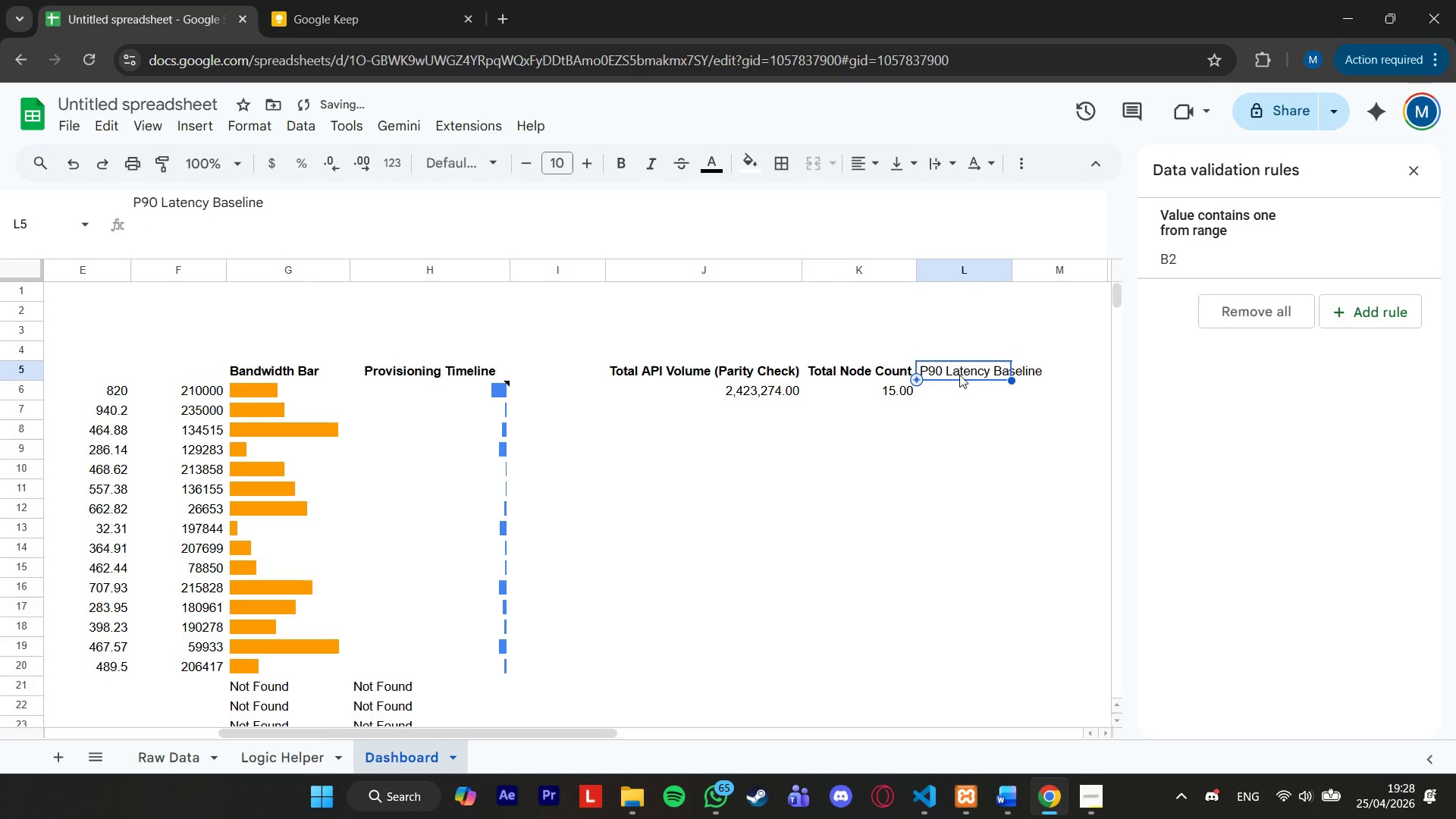 
key(Control+B)
 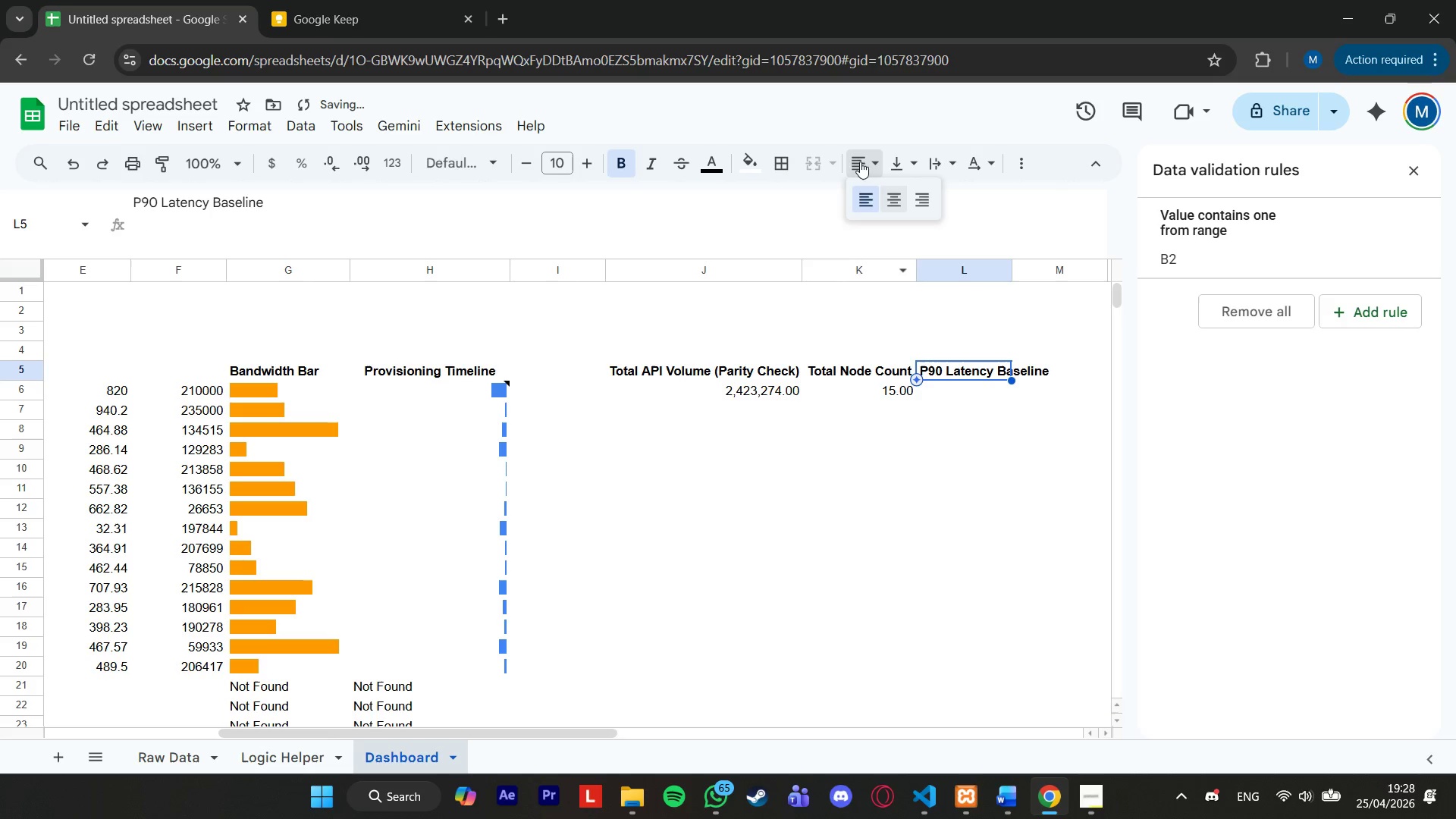 
double_click([891, 199])
 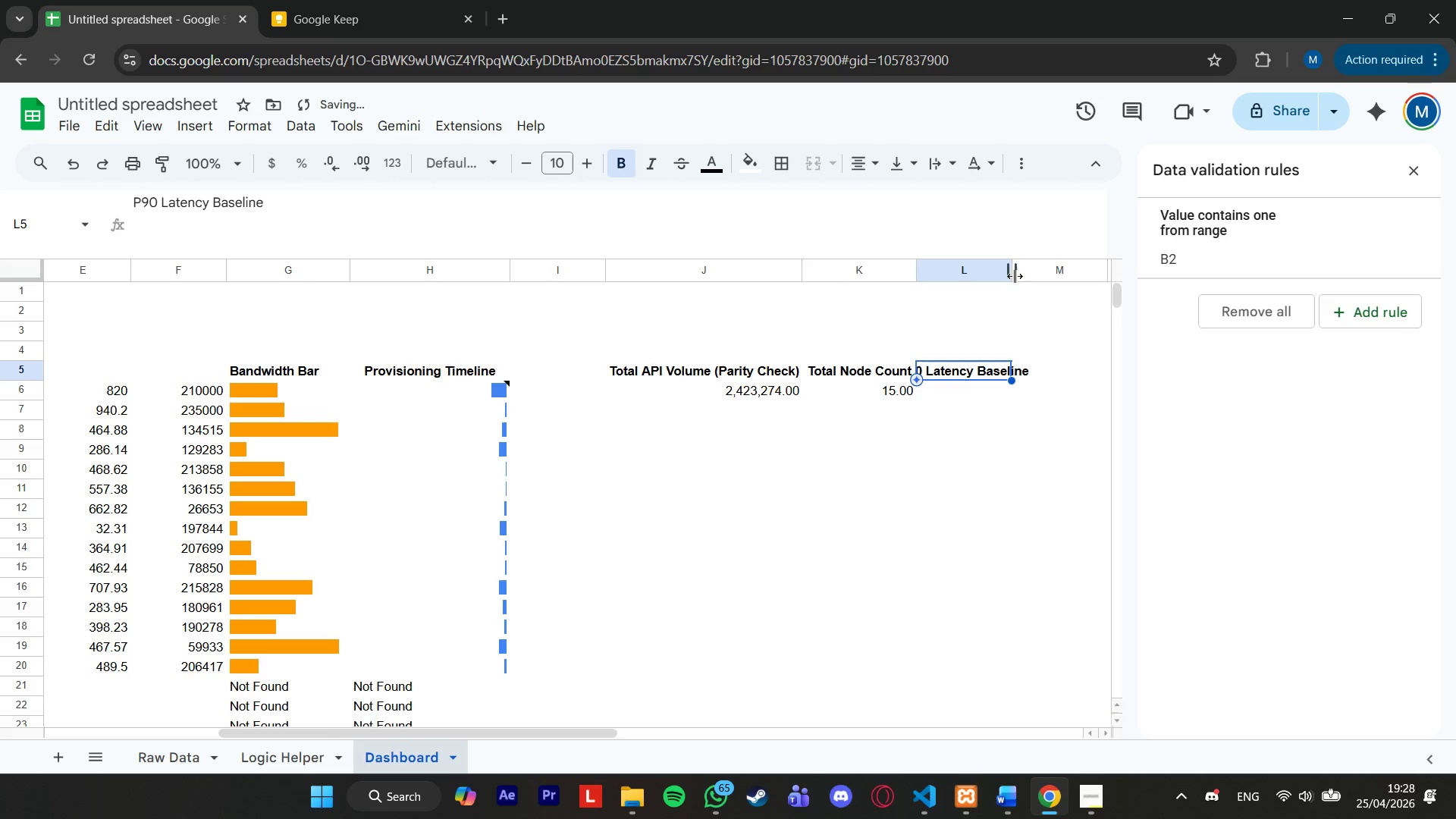 
left_click_drag(start_coordinate=[1015, 270], to_coordinate=[1056, 268])
 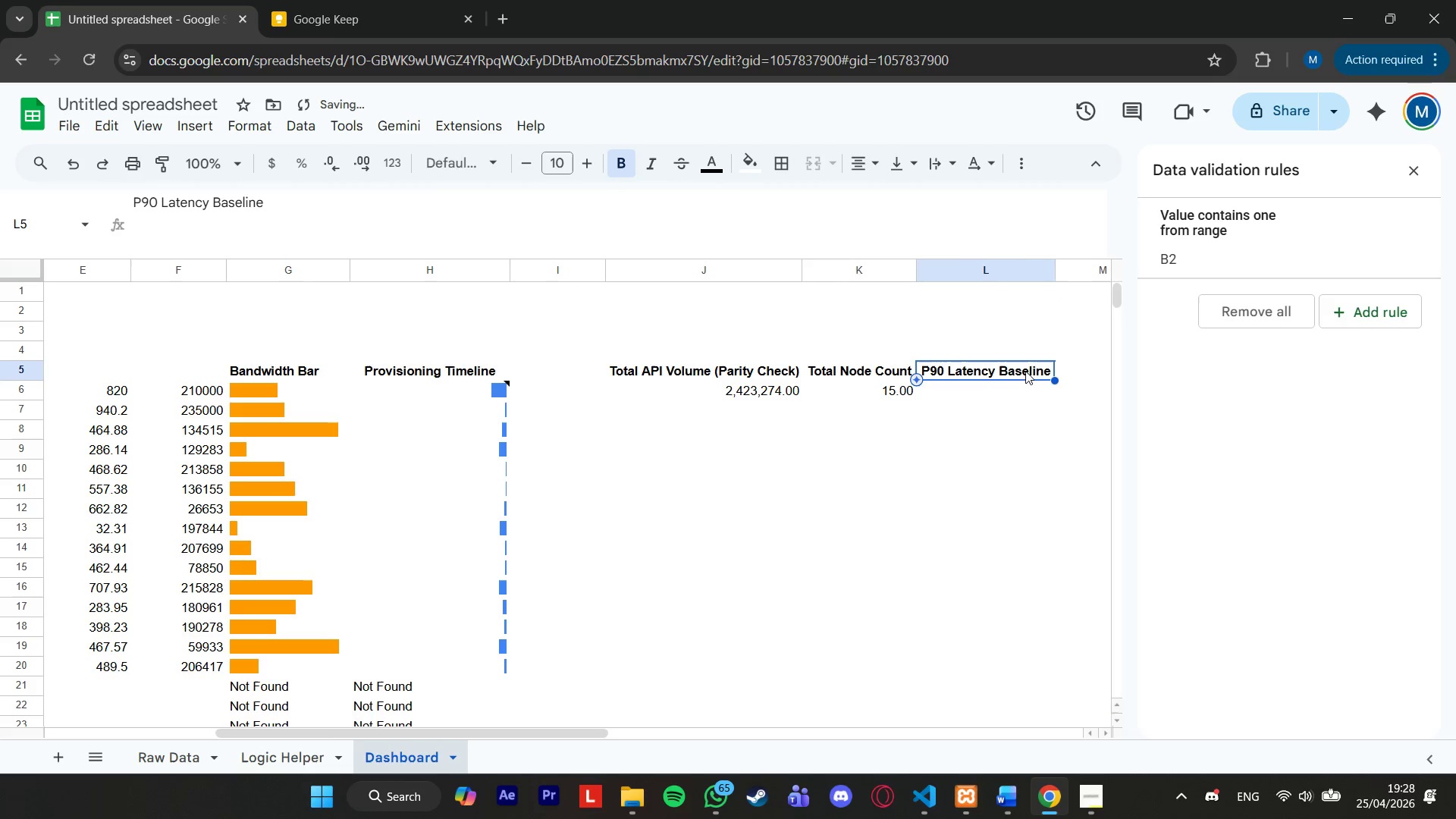 
left_click([1014, 394])
 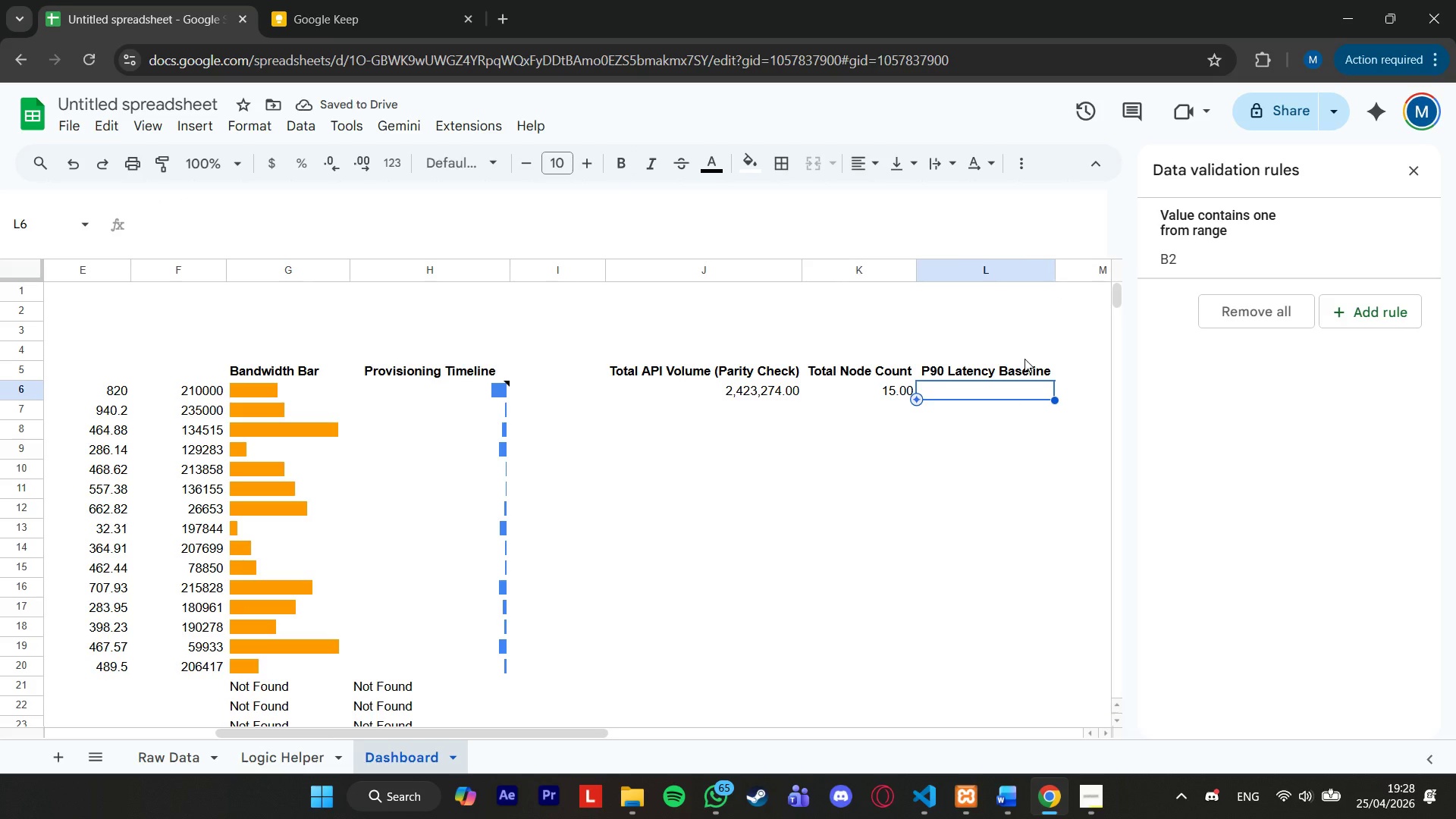 
type(=ifer)
 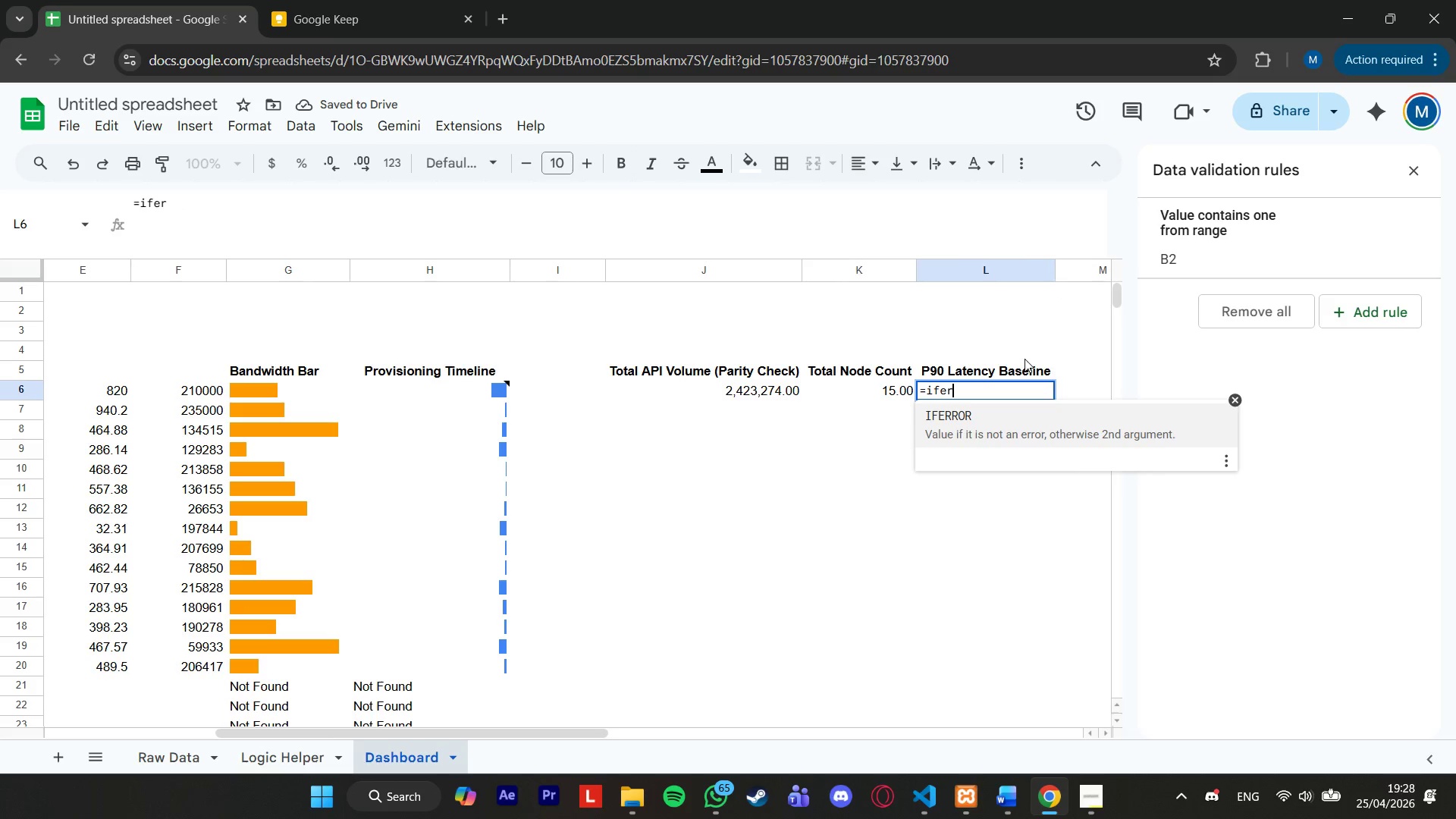 
key(Enter)
 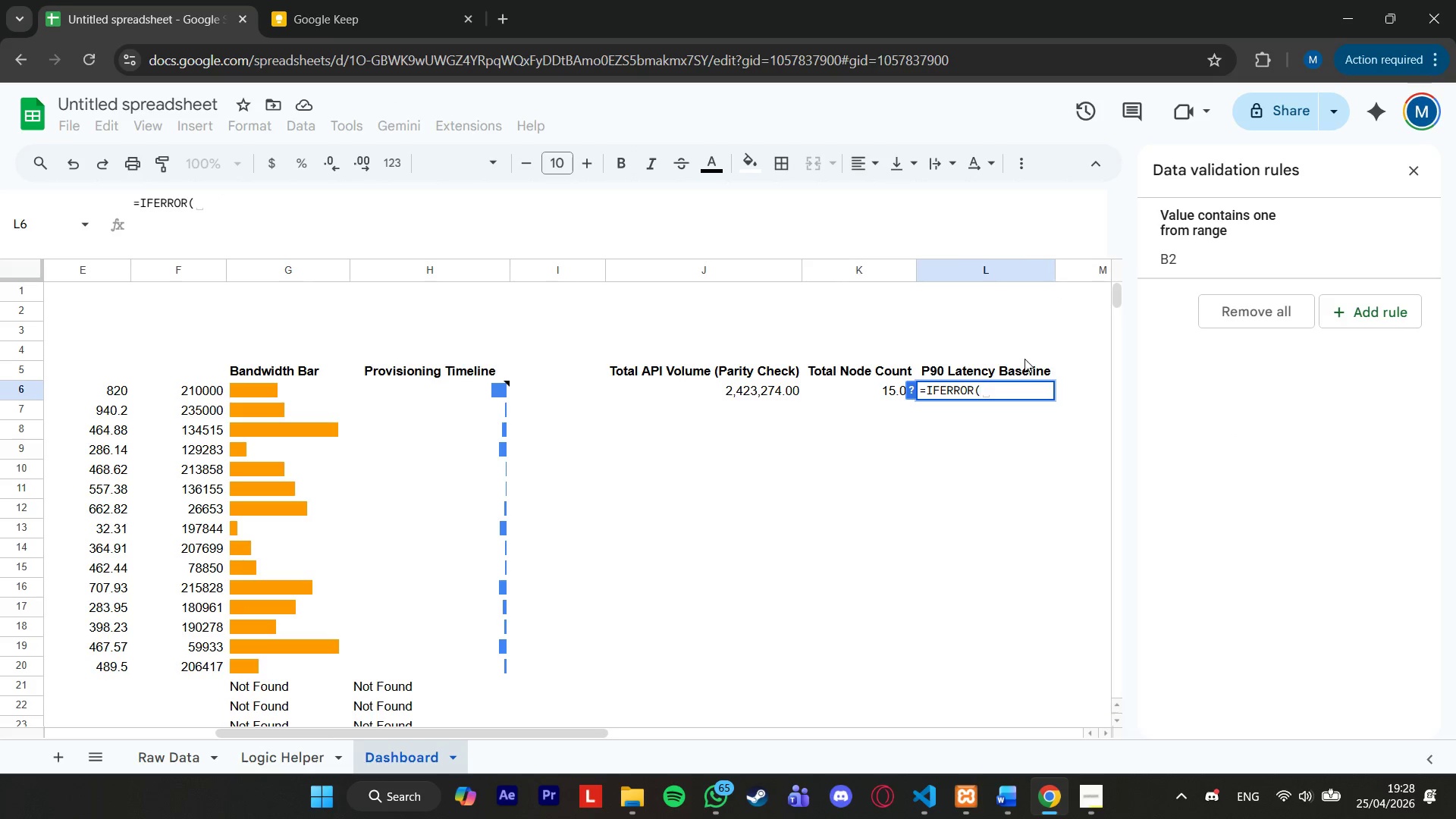 
type(percentile)
 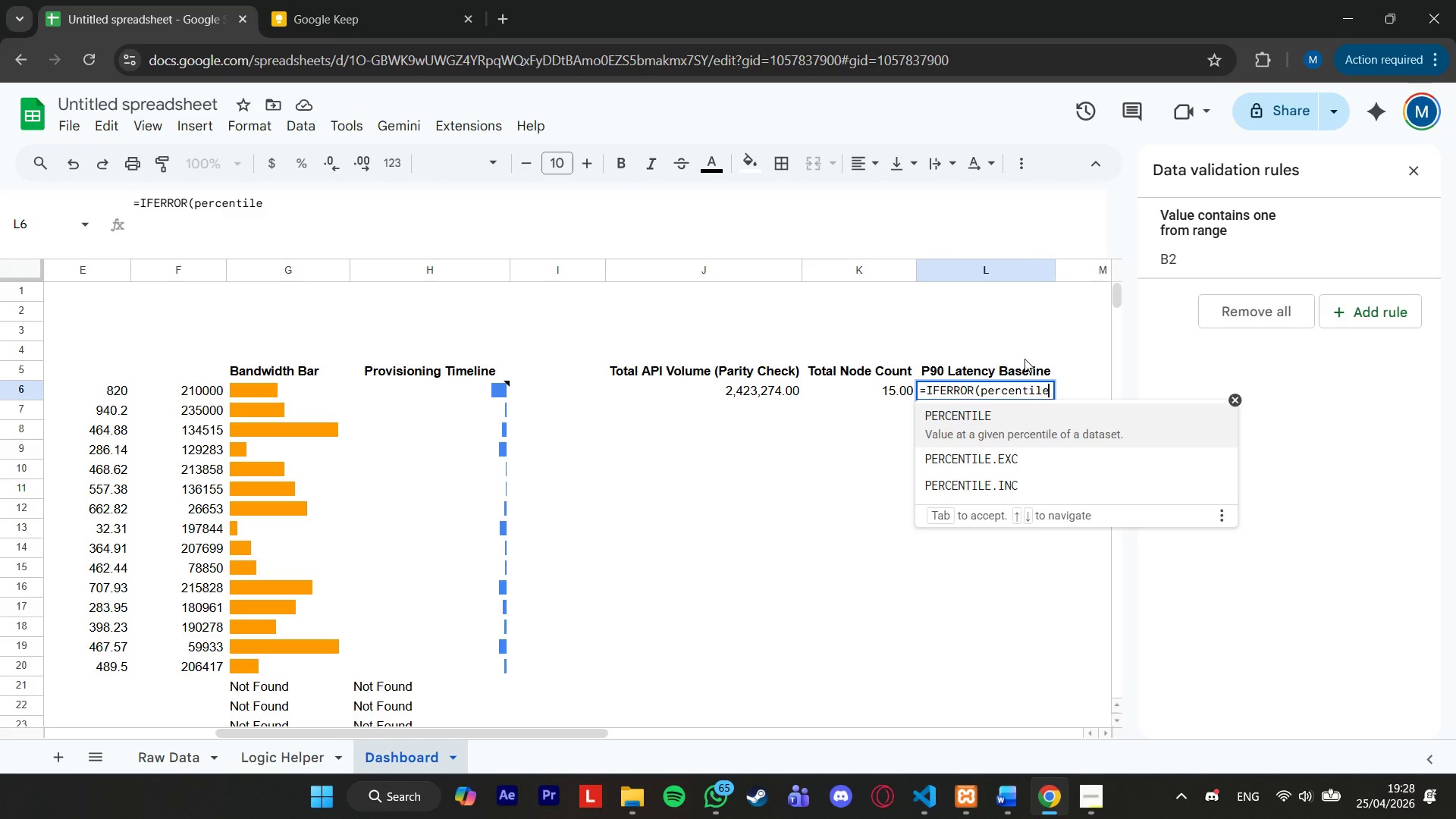 
key(Enter)
 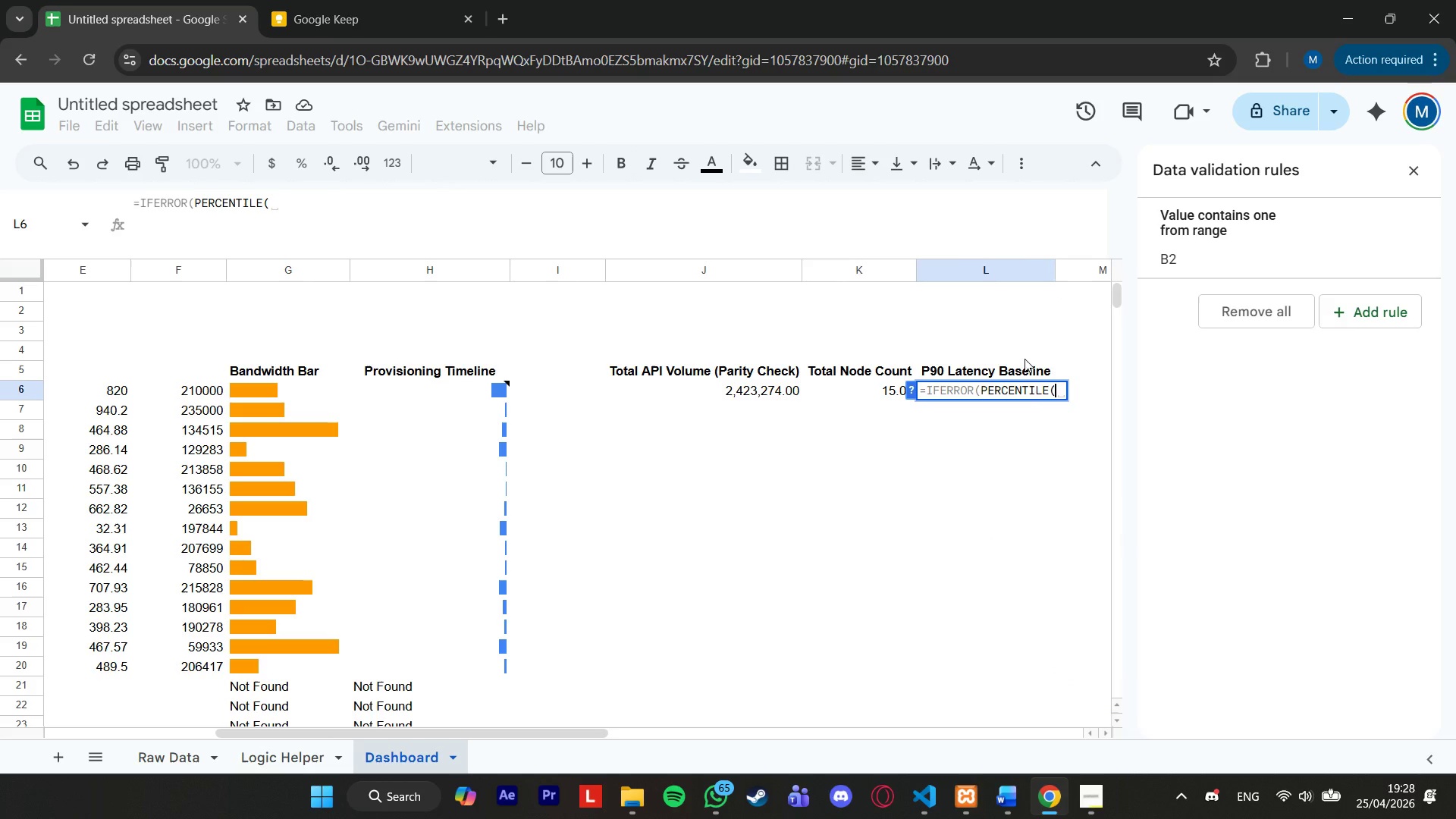 
type(filter)
 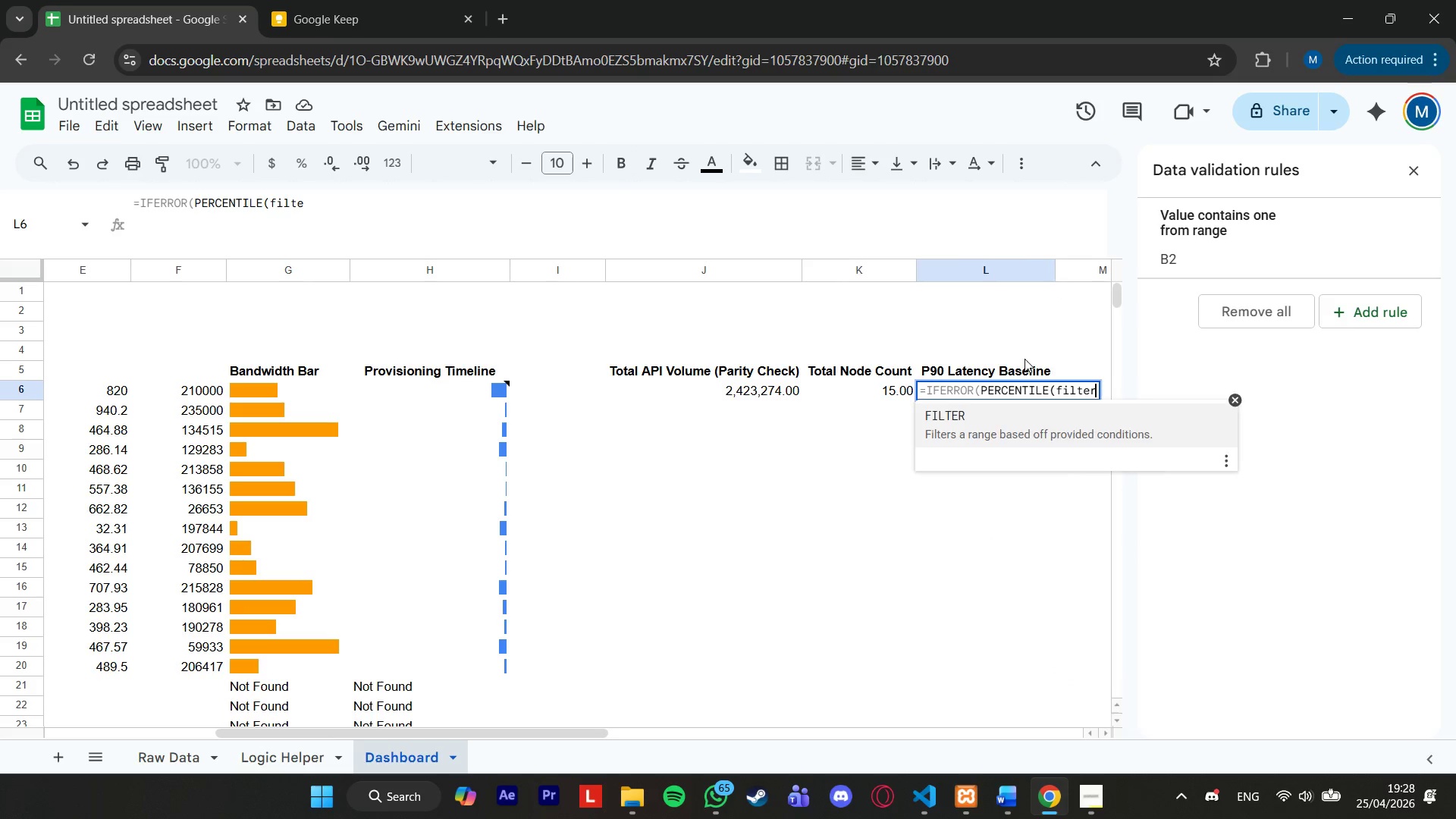 
key(Enter)
 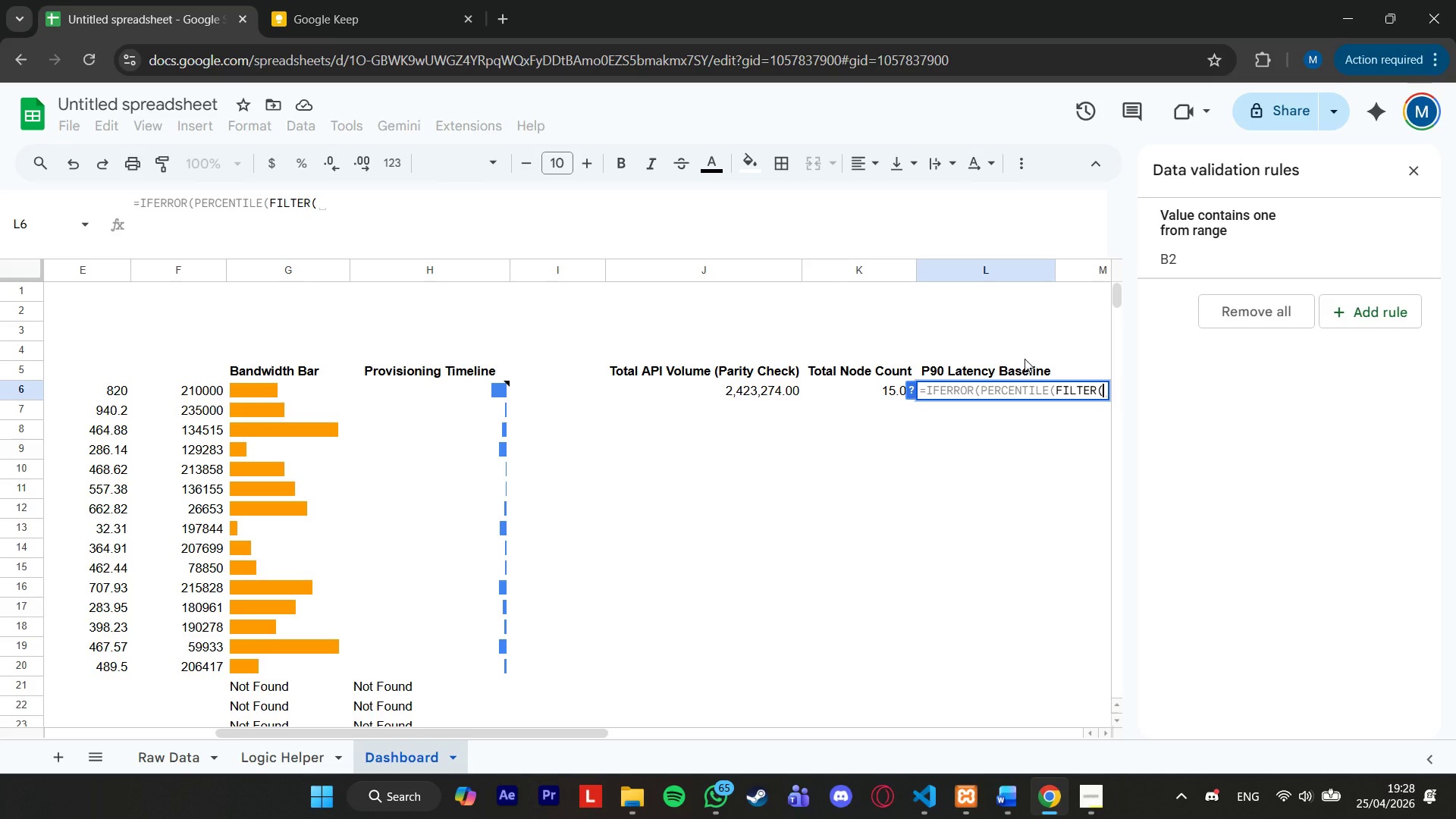 
type('Raw Data'!k)
key(Backspace)
type(J)
key(Backspace)
type(j;)
key(Backspace)
type(j)
key(Backspace)
type(:j, ")
key(Backspace)
type('Raw Data'!c:c=trim)
 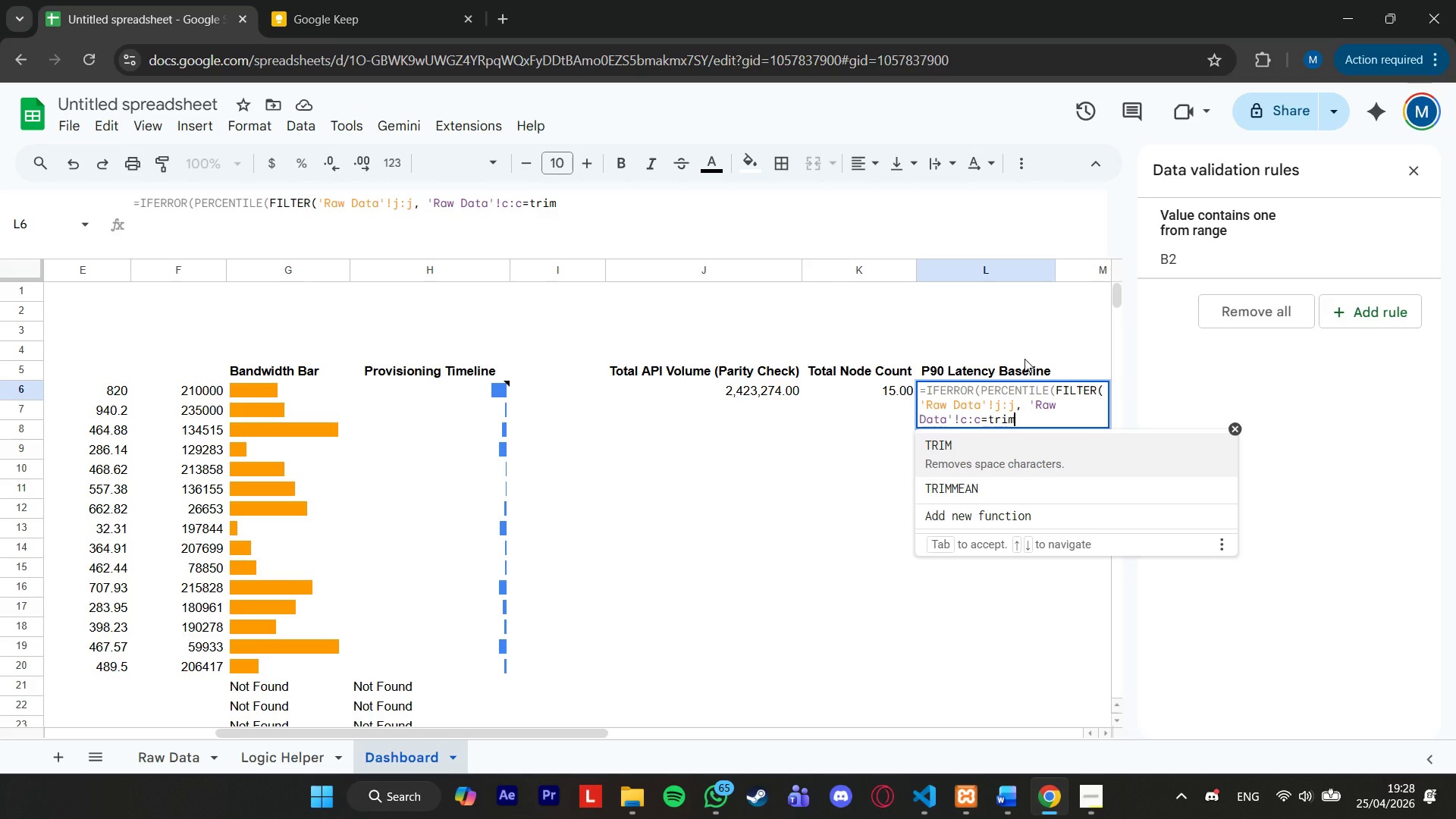 
key(Enter)
 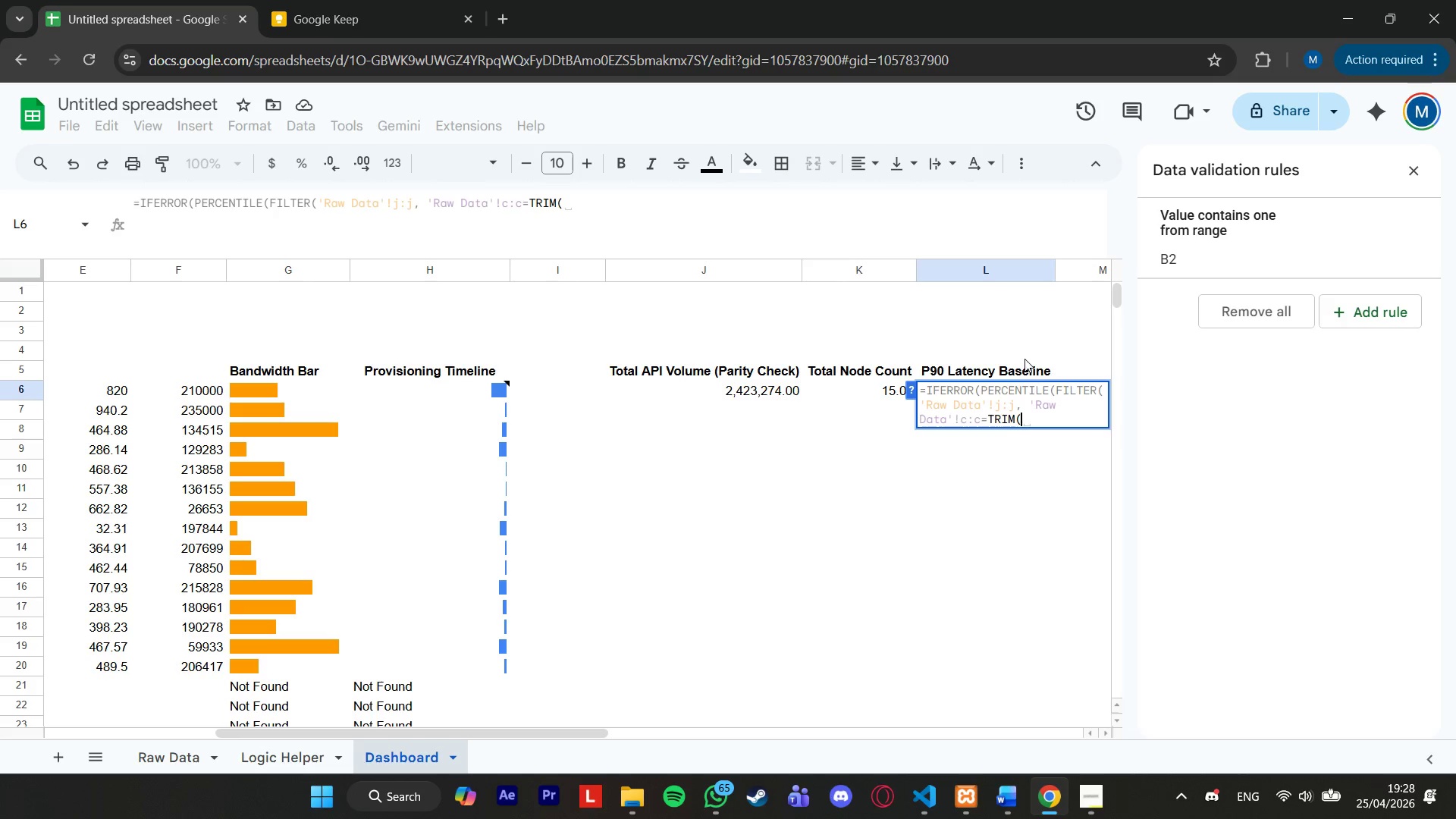 
type(b2)),0.9)
 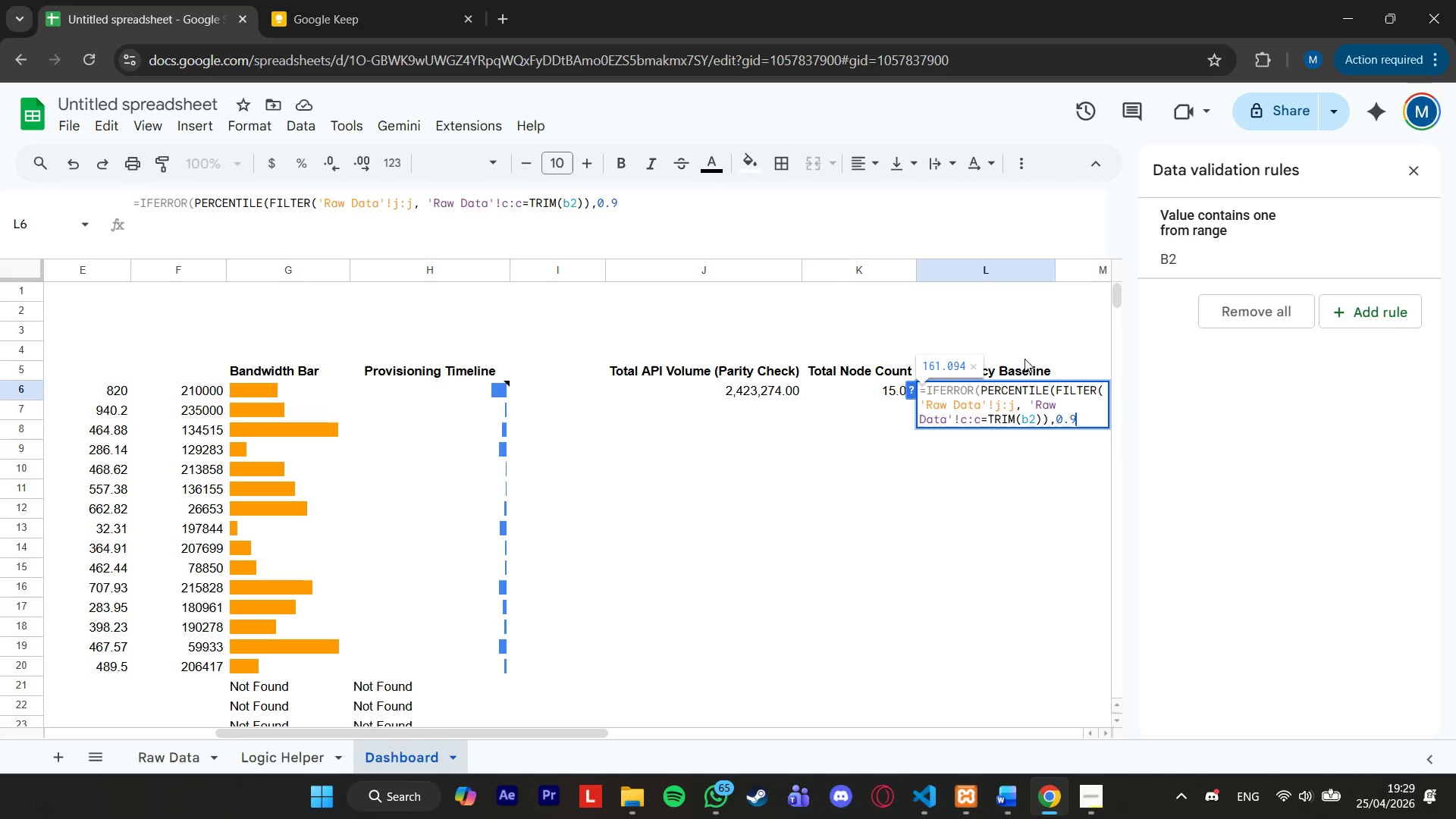 
hold_key(key=ShiftRight, duration=1.52)
 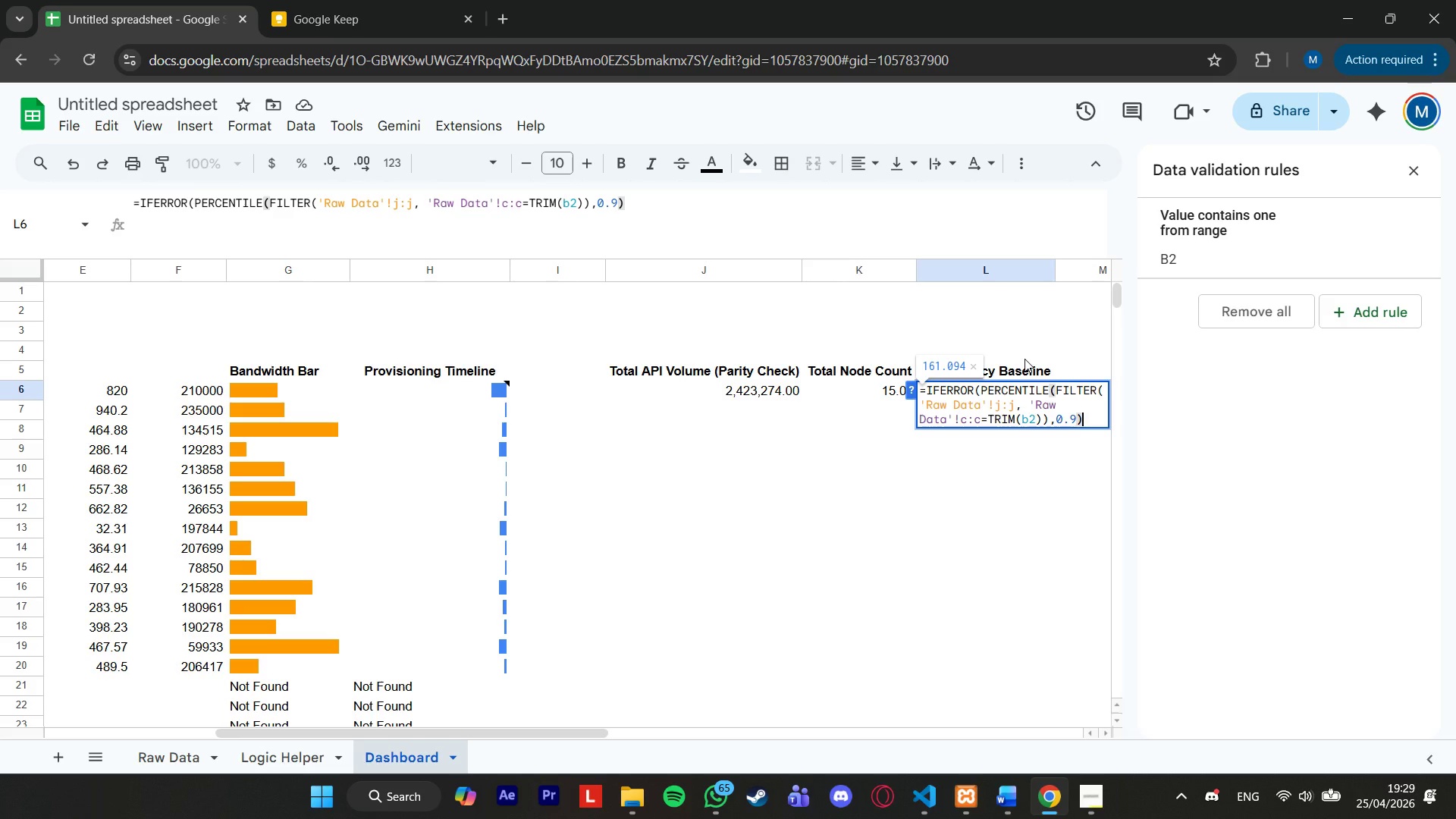 
type(), "Not Found"))
 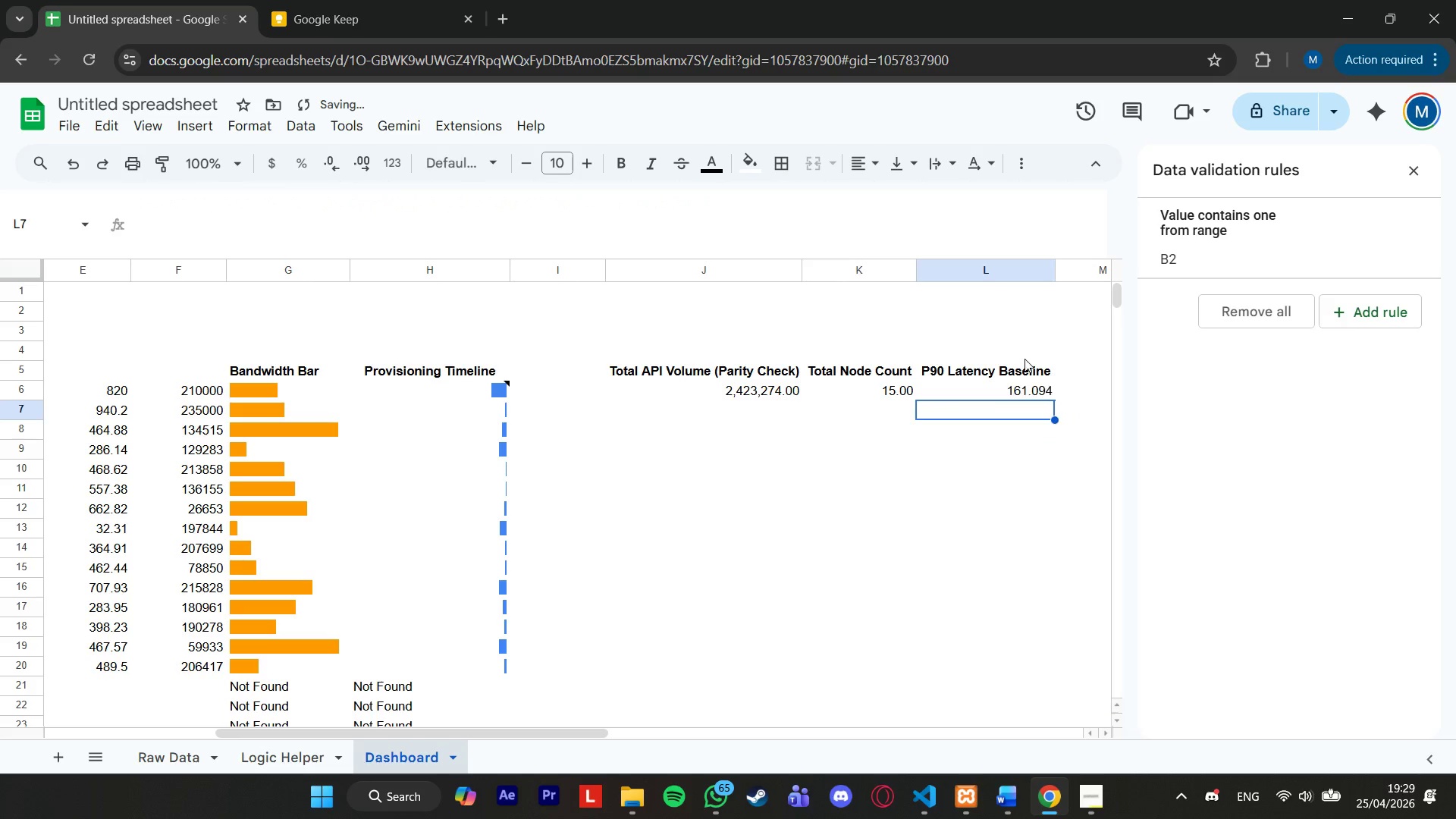 
 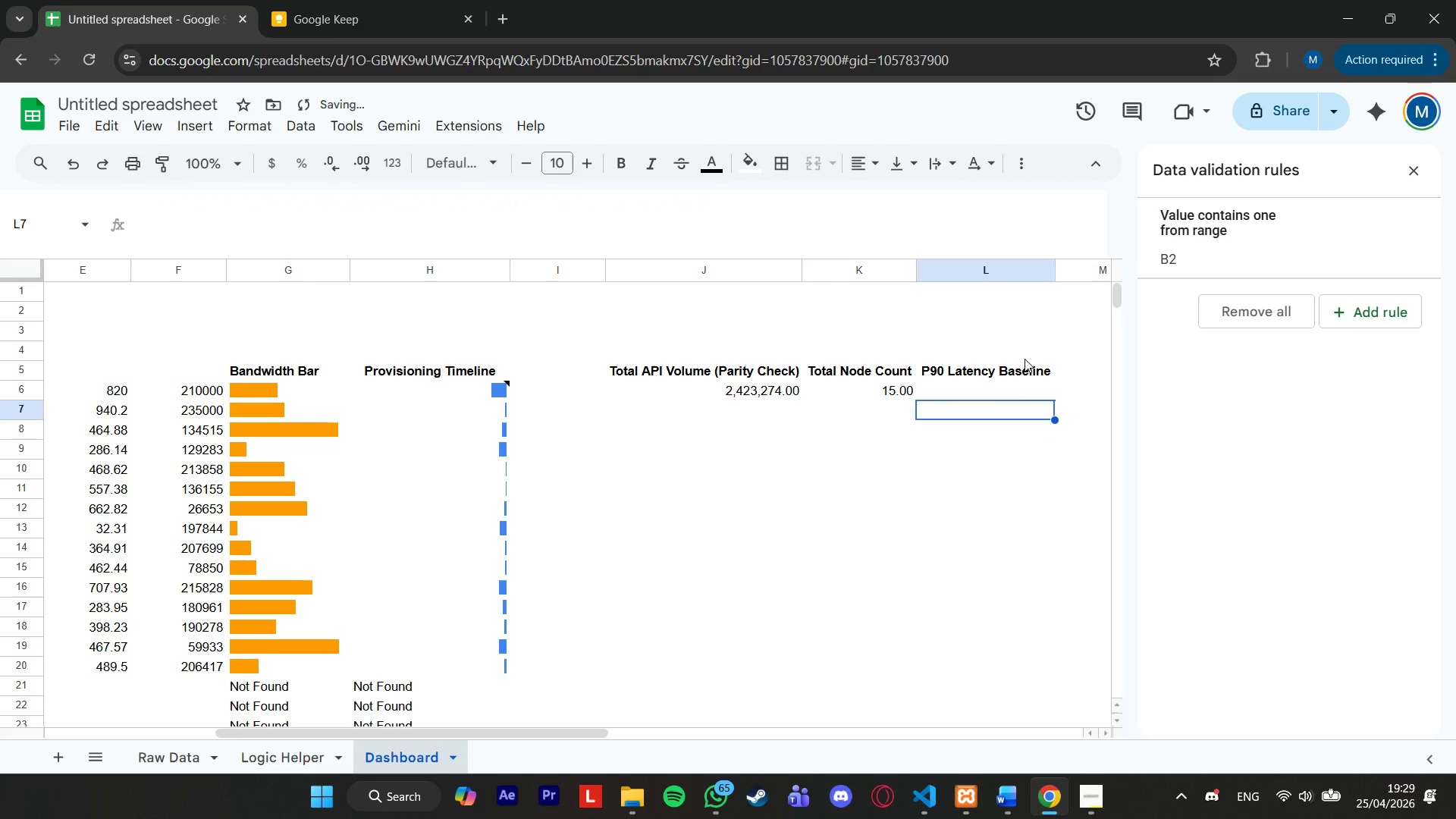 
key(Enter)
 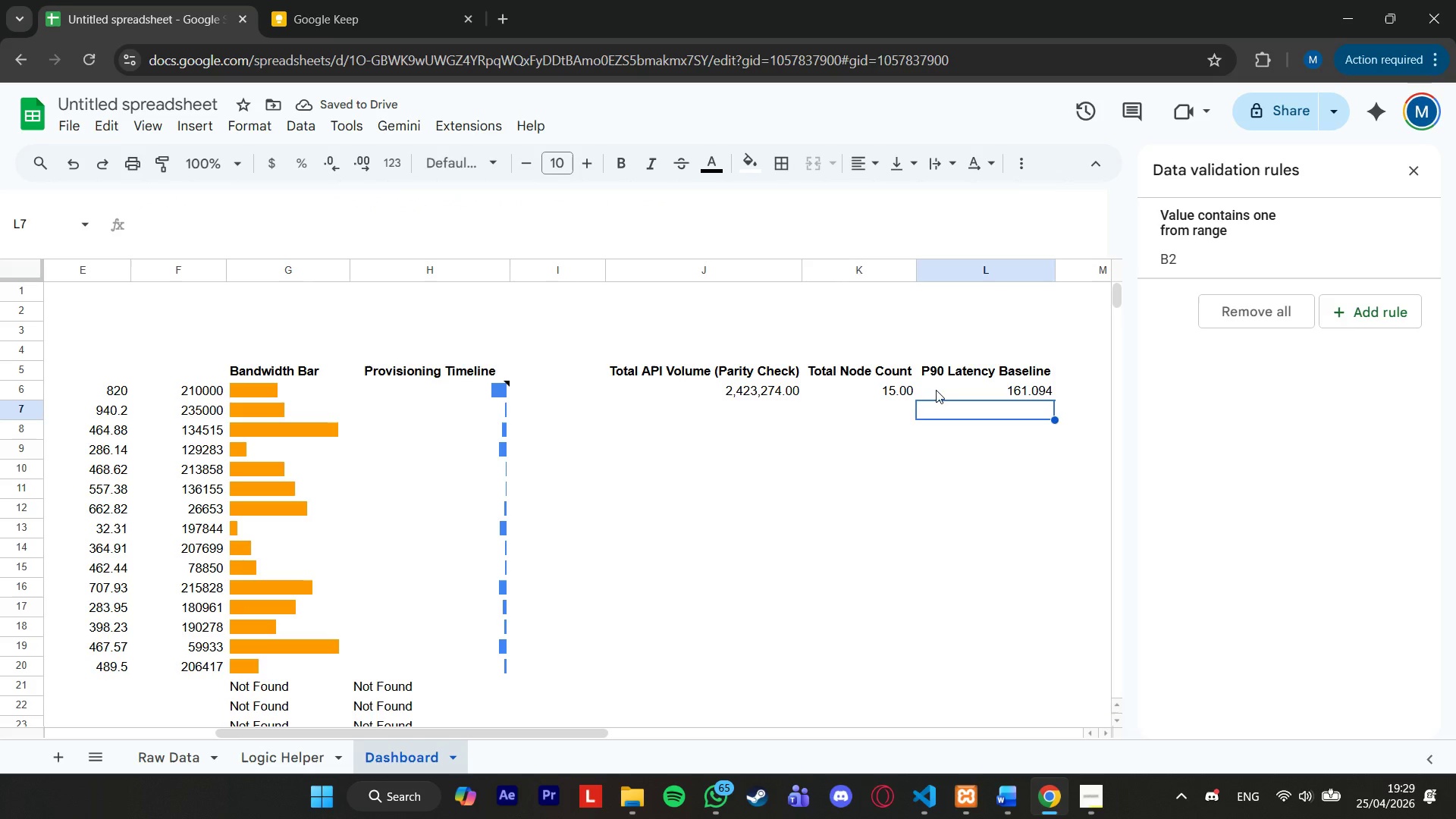 
wait(9.53)
 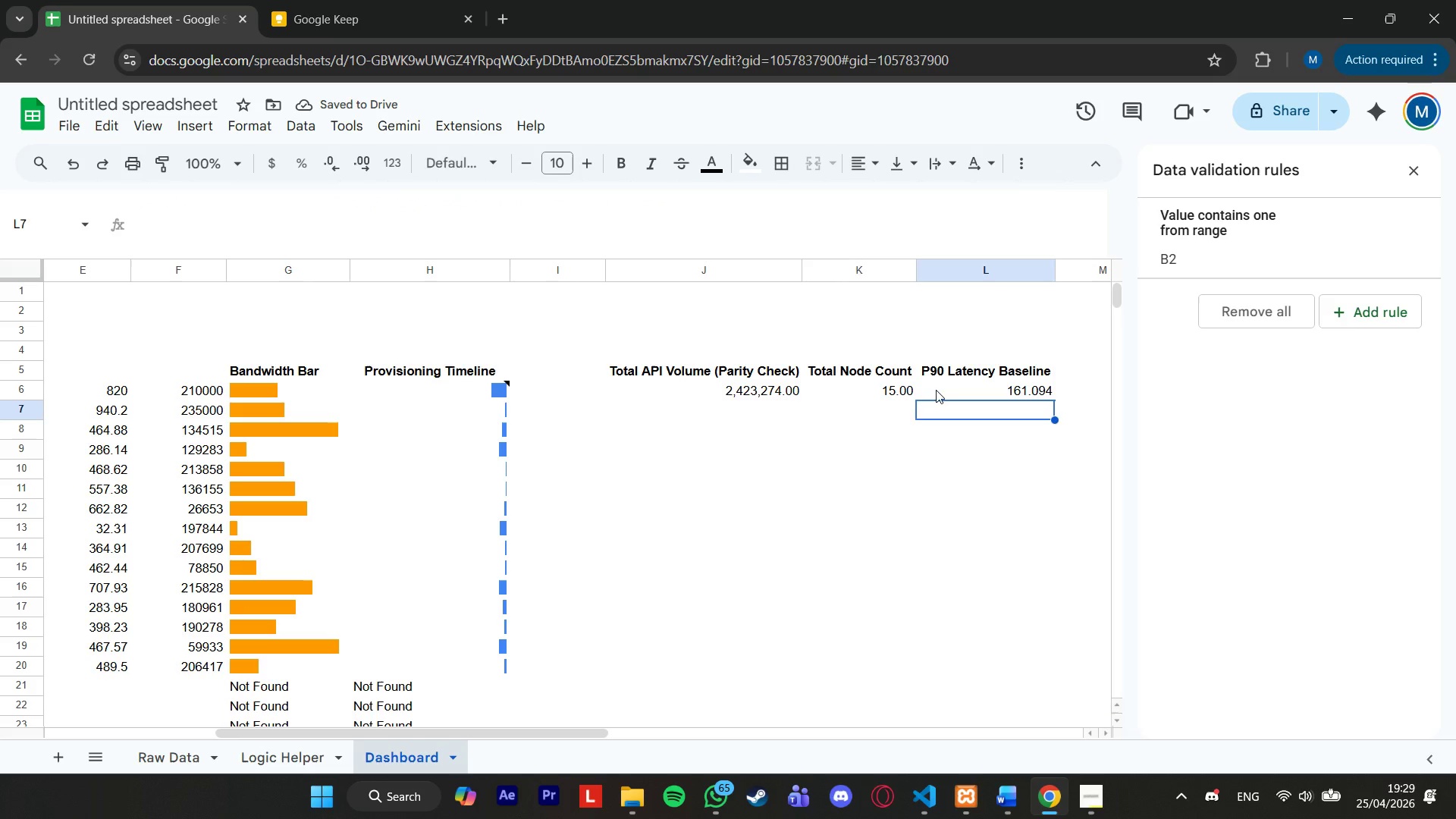 
scroll: coordinate [933, 632], scroll_direction: down, amount: 1.0
 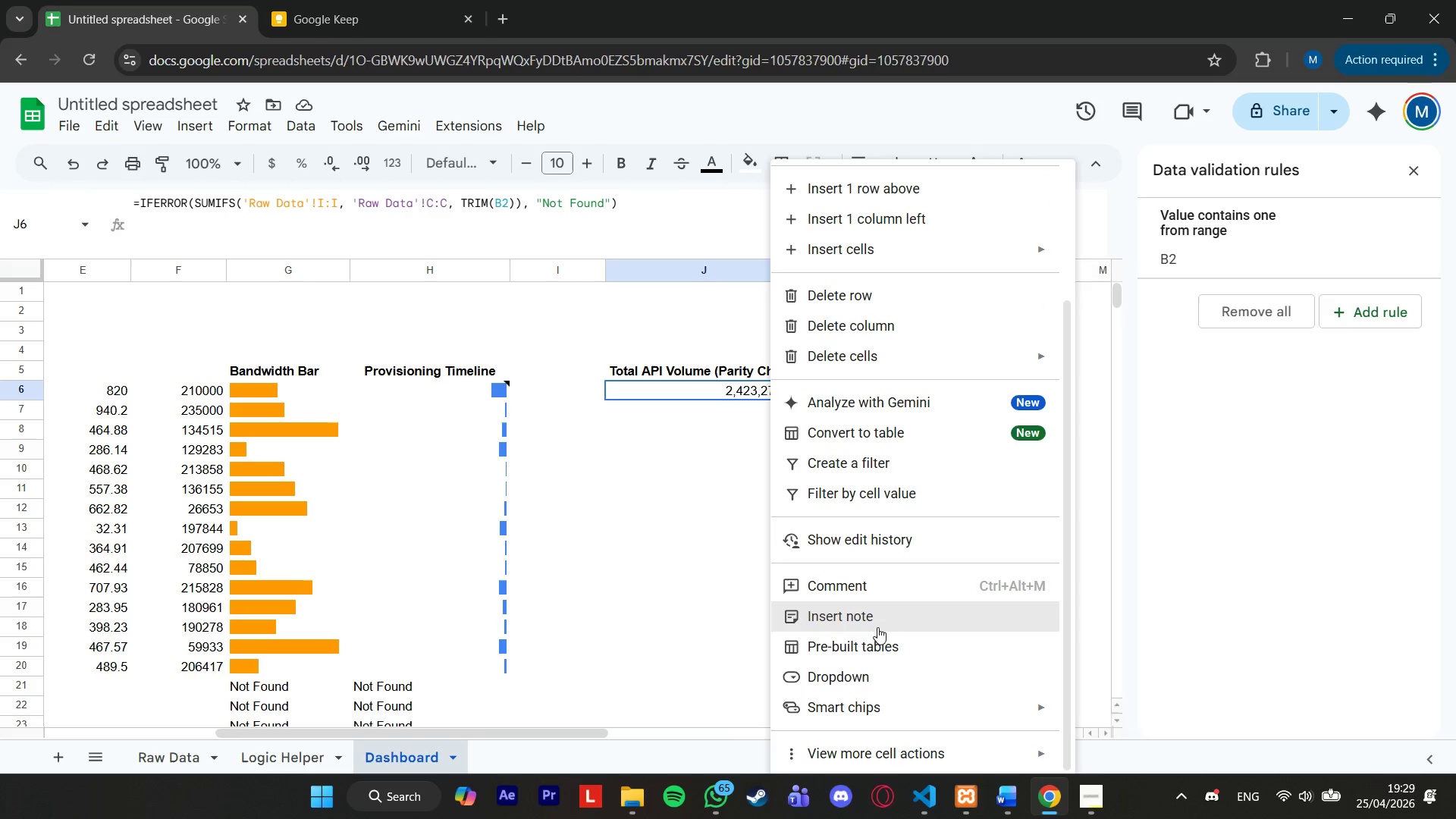 
left_click([878, 617])
 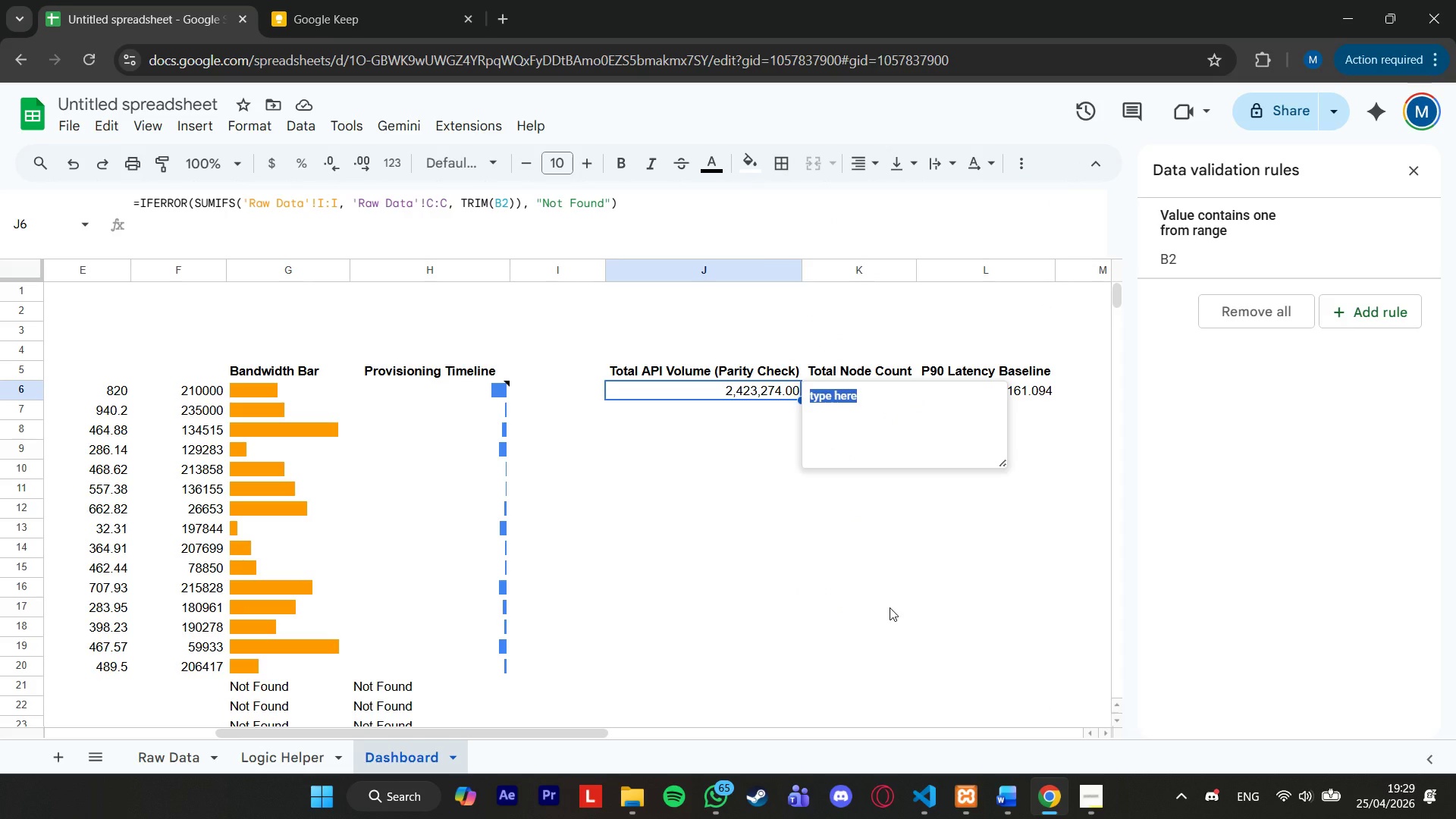 
type(sumifs)
key(Backspace)
key(Backspace)
key(Backspace)
key(Backspace)
key(Backspace)
key(Backspace)
type(SUMIFS are use)
key(Backspace)
key(Backspace)
key(Backspace)
key(Backspace)
key(Backspace)
key(Backspace)
key(Backspace)
type(and COUNTIFS are used to ensure dashboard parity with raw server logs, independet of QUEA)
key(Backspace)
type(RY array generation. TRIM() wrapper mandadted on dynamic reference b)
key(Backspace)
type(B2 o)
key(Backspace)
type(to neturalize hidden whis)
key(Backspace)
type(e)
key(Backspace)
type(tespace parse error)
 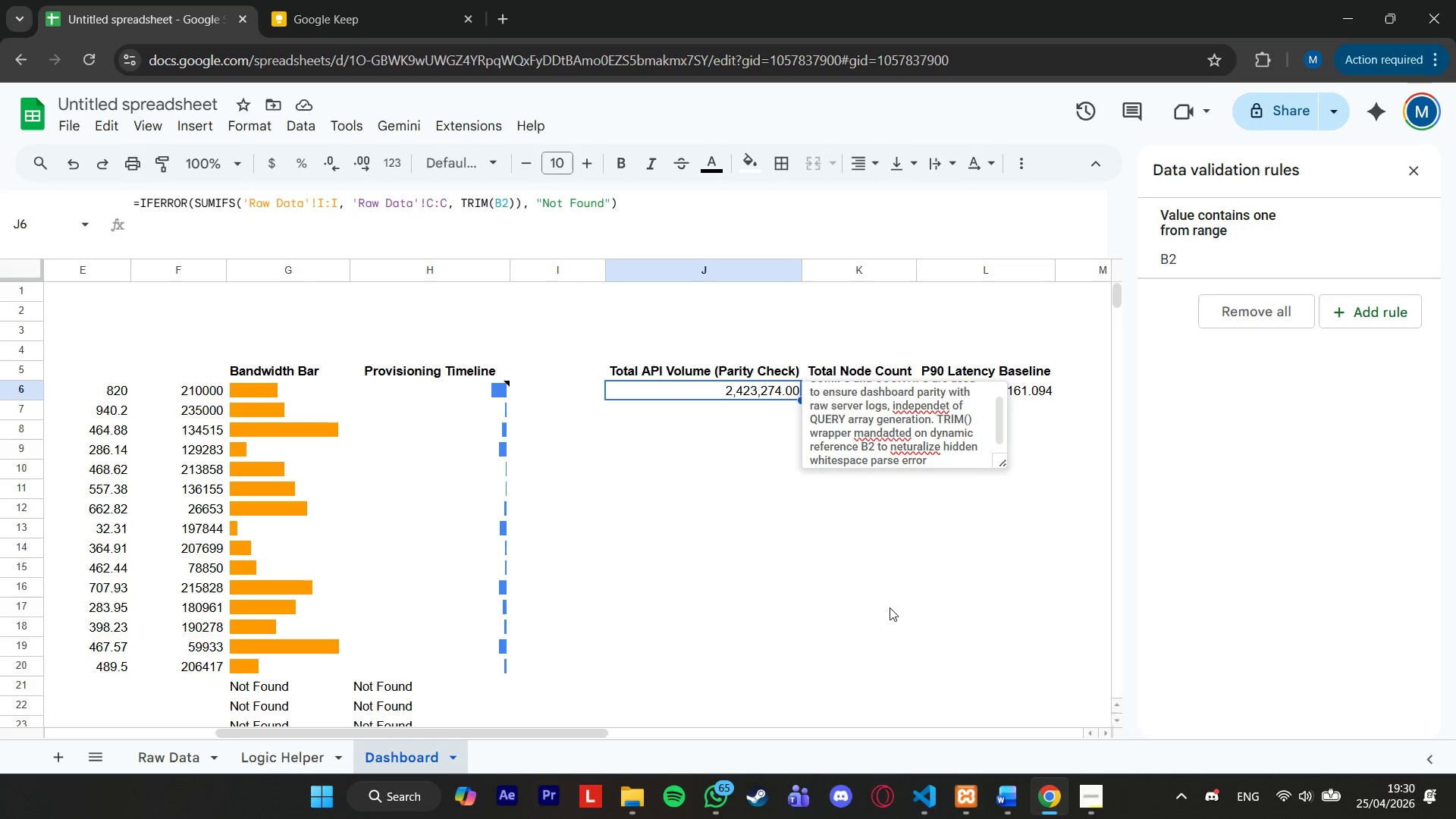 
key(ArrowUp)
 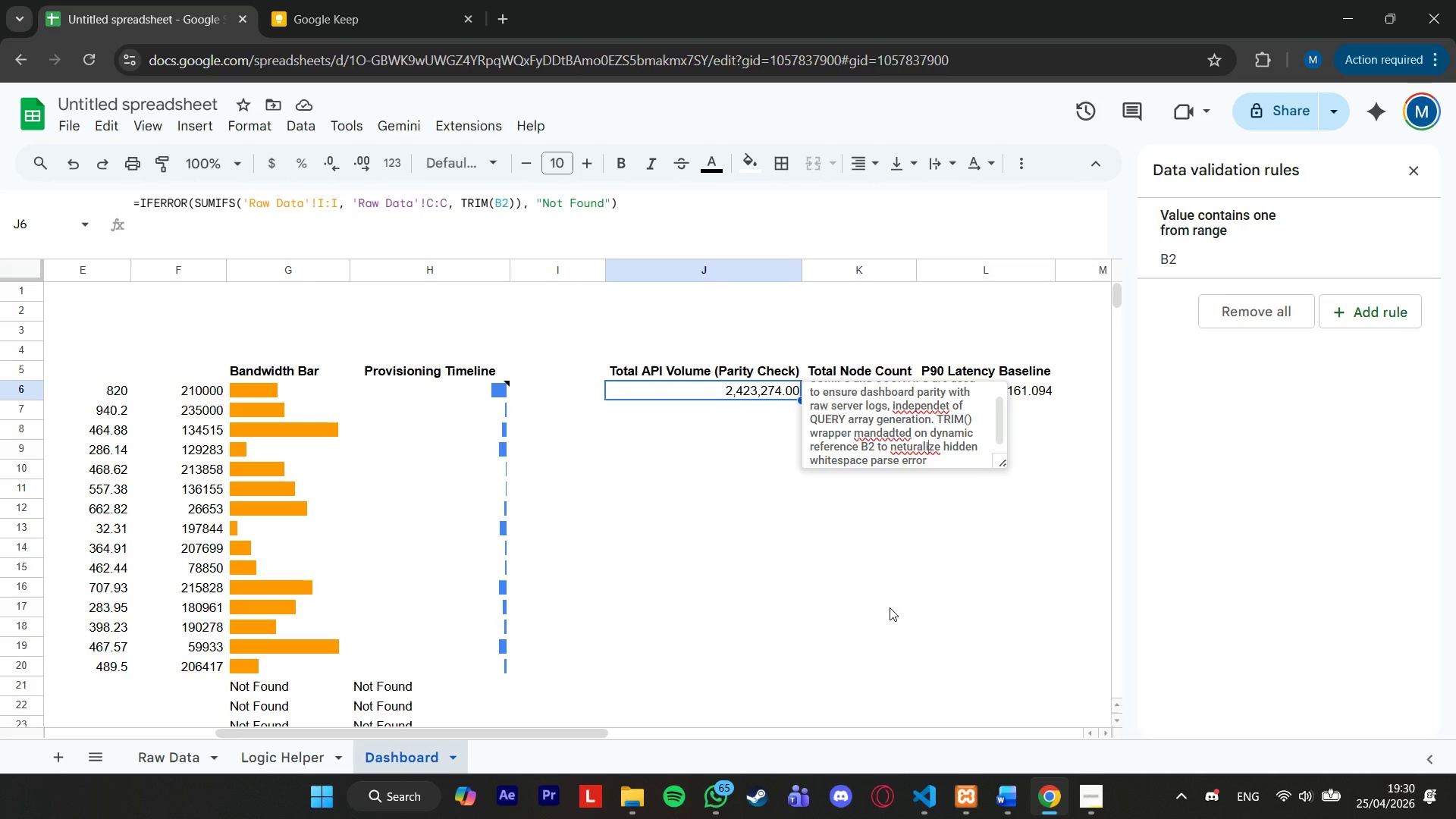 
key(ArrowRight)
 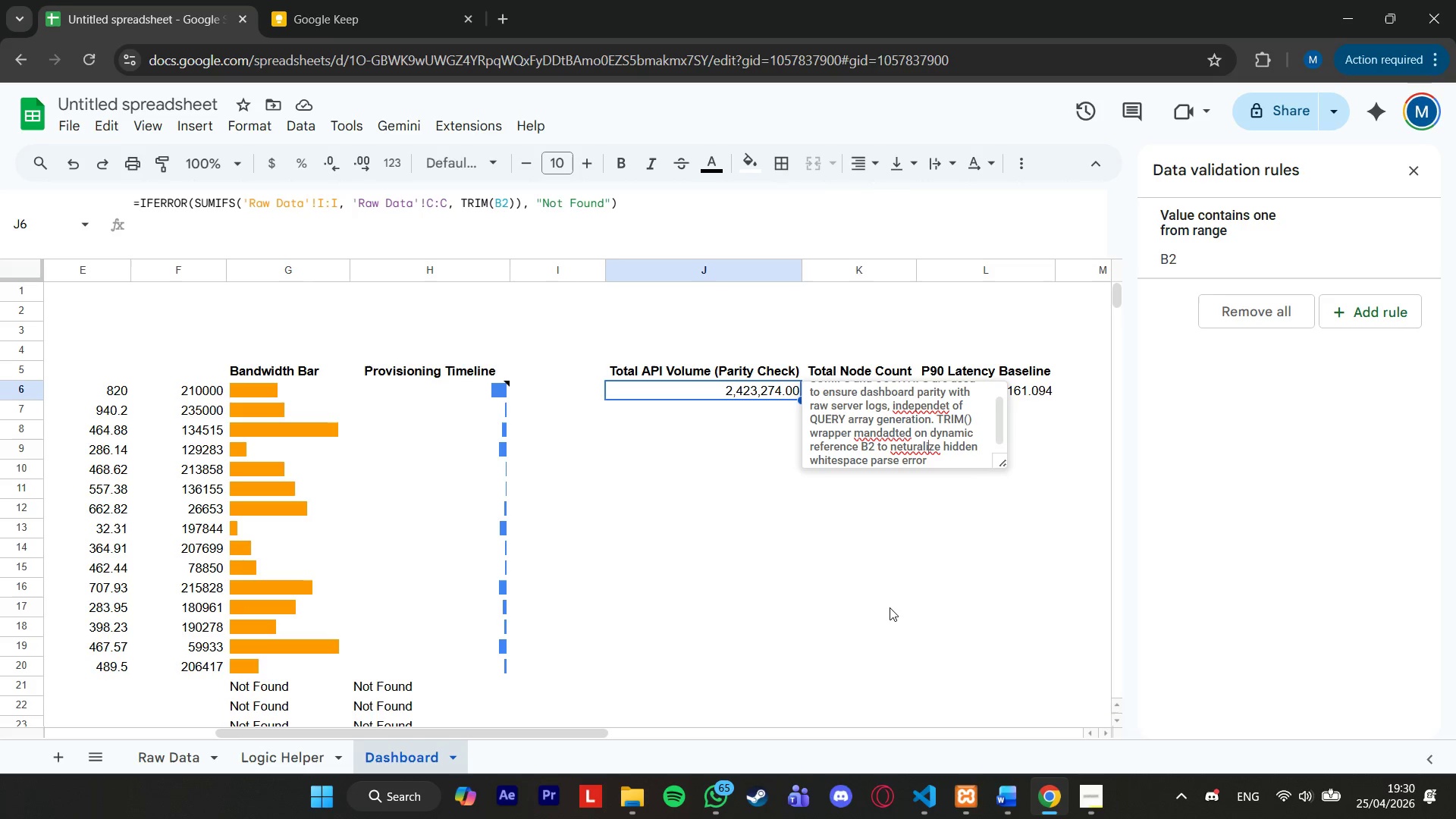 
key(ArrowRight)
 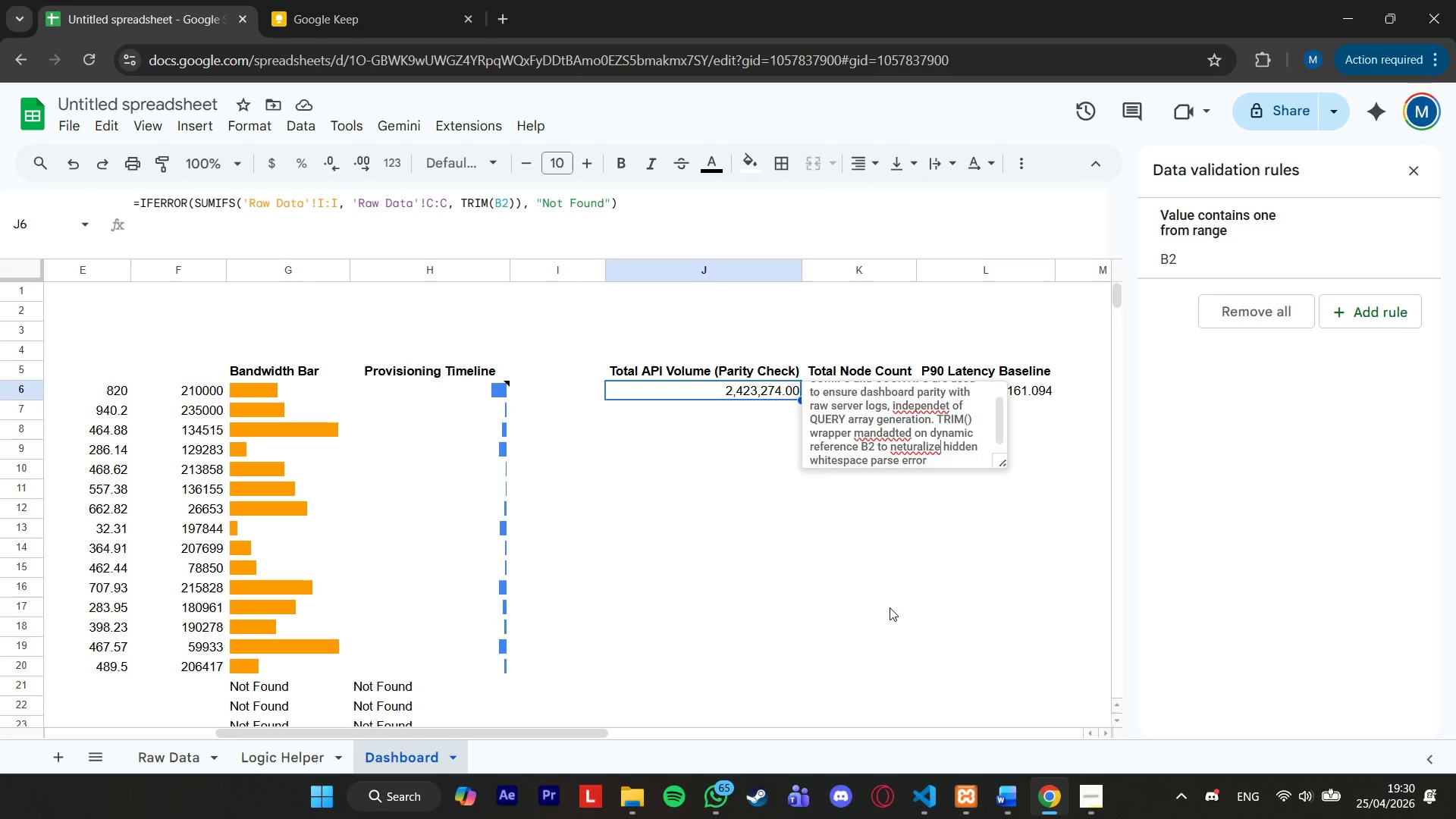 
key(ArrowRight)
 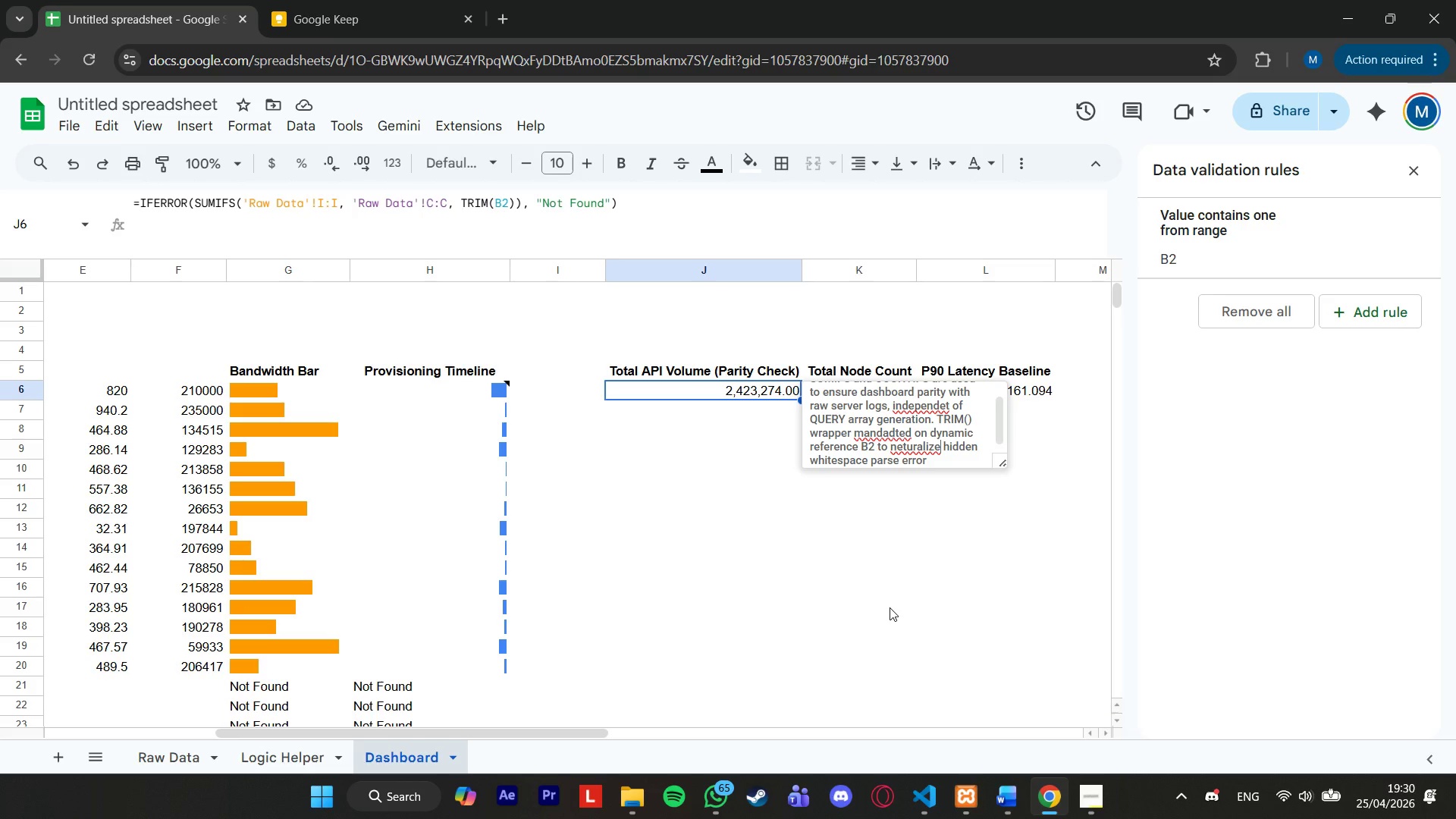 
hold_key(key=Backspace, duration=0.7)
 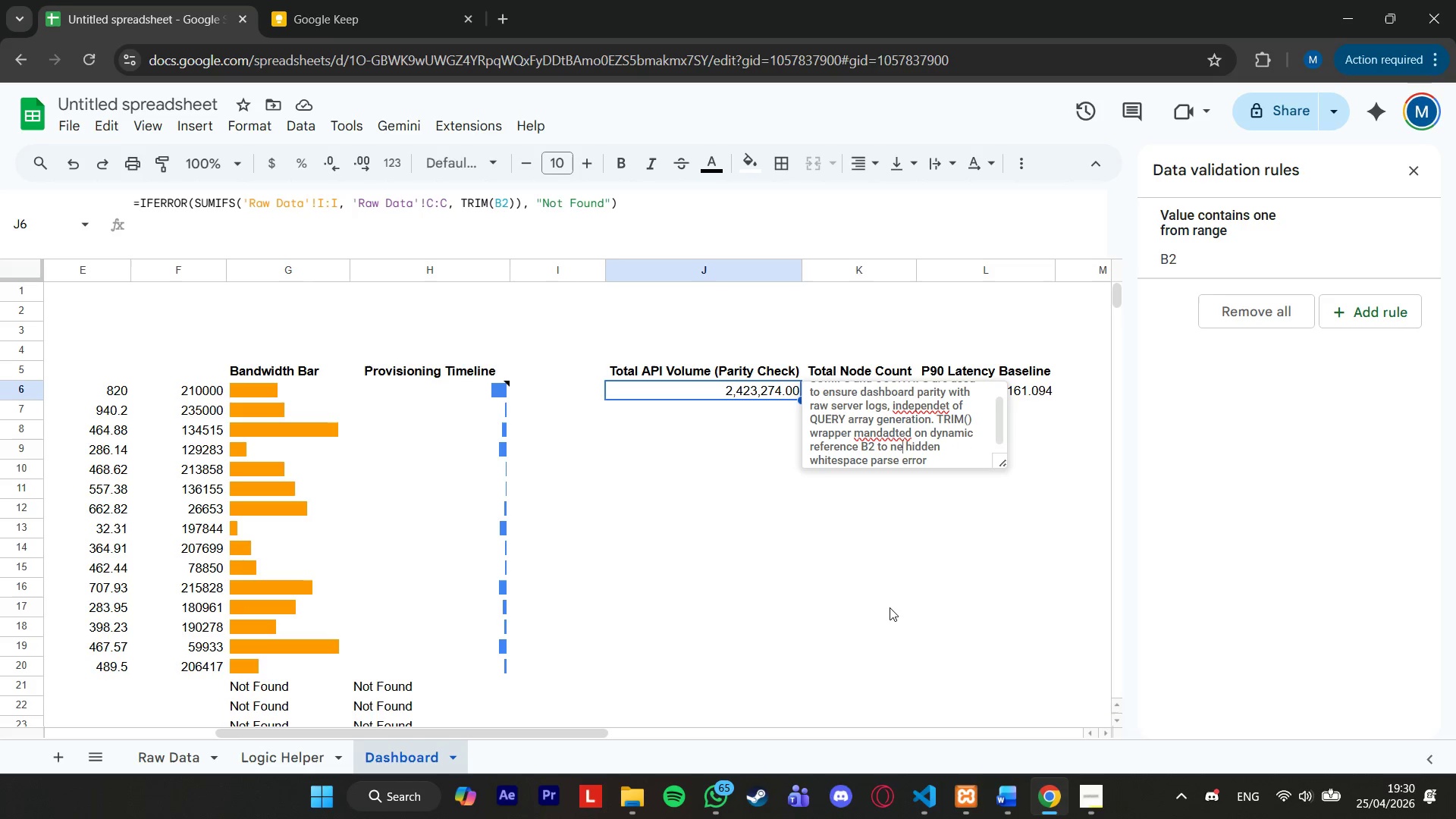 
key(Backspace)
key(Backspace)
type(avoid?)
key(Backspace)
 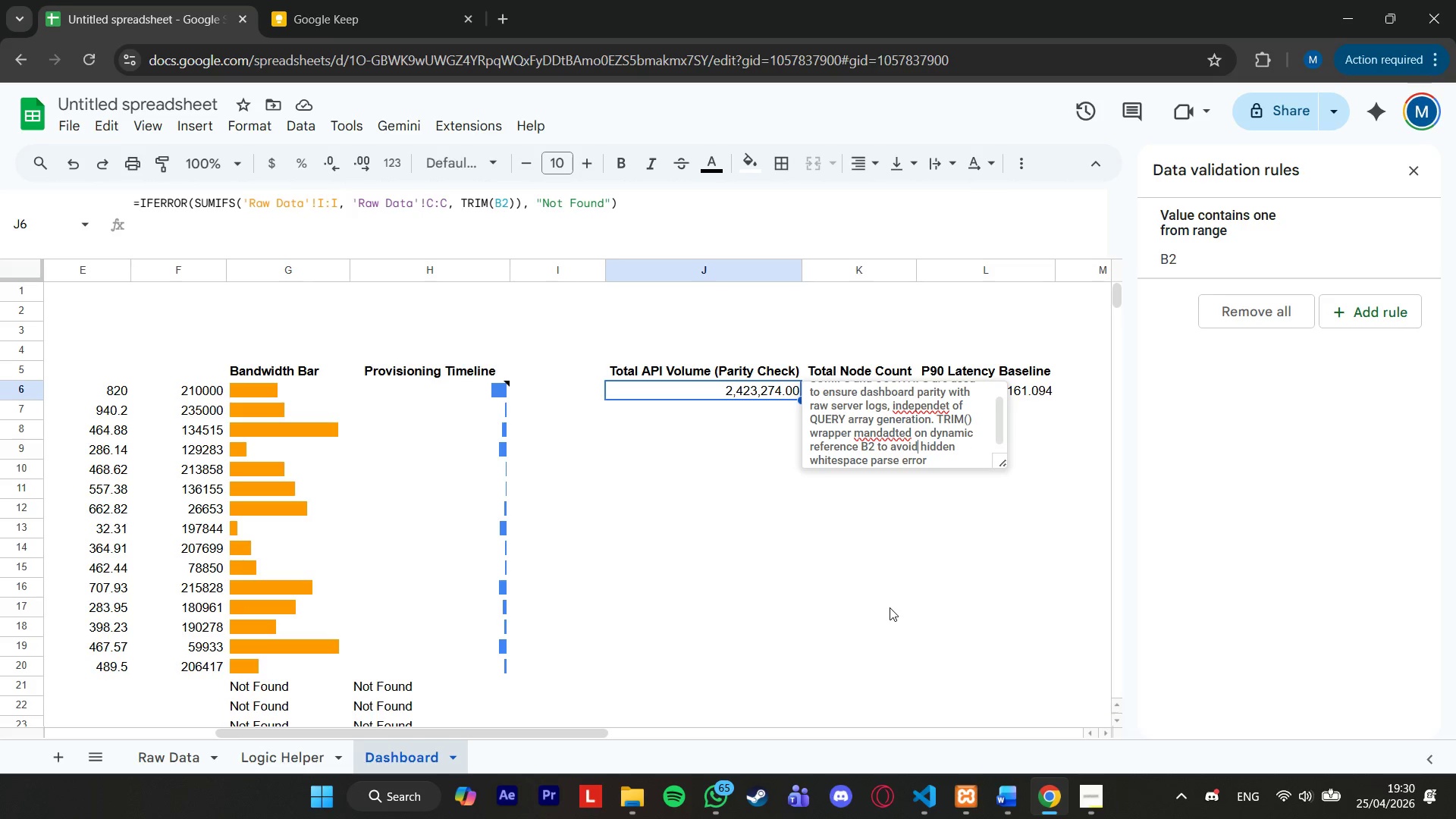 
key(ArrowUp)
 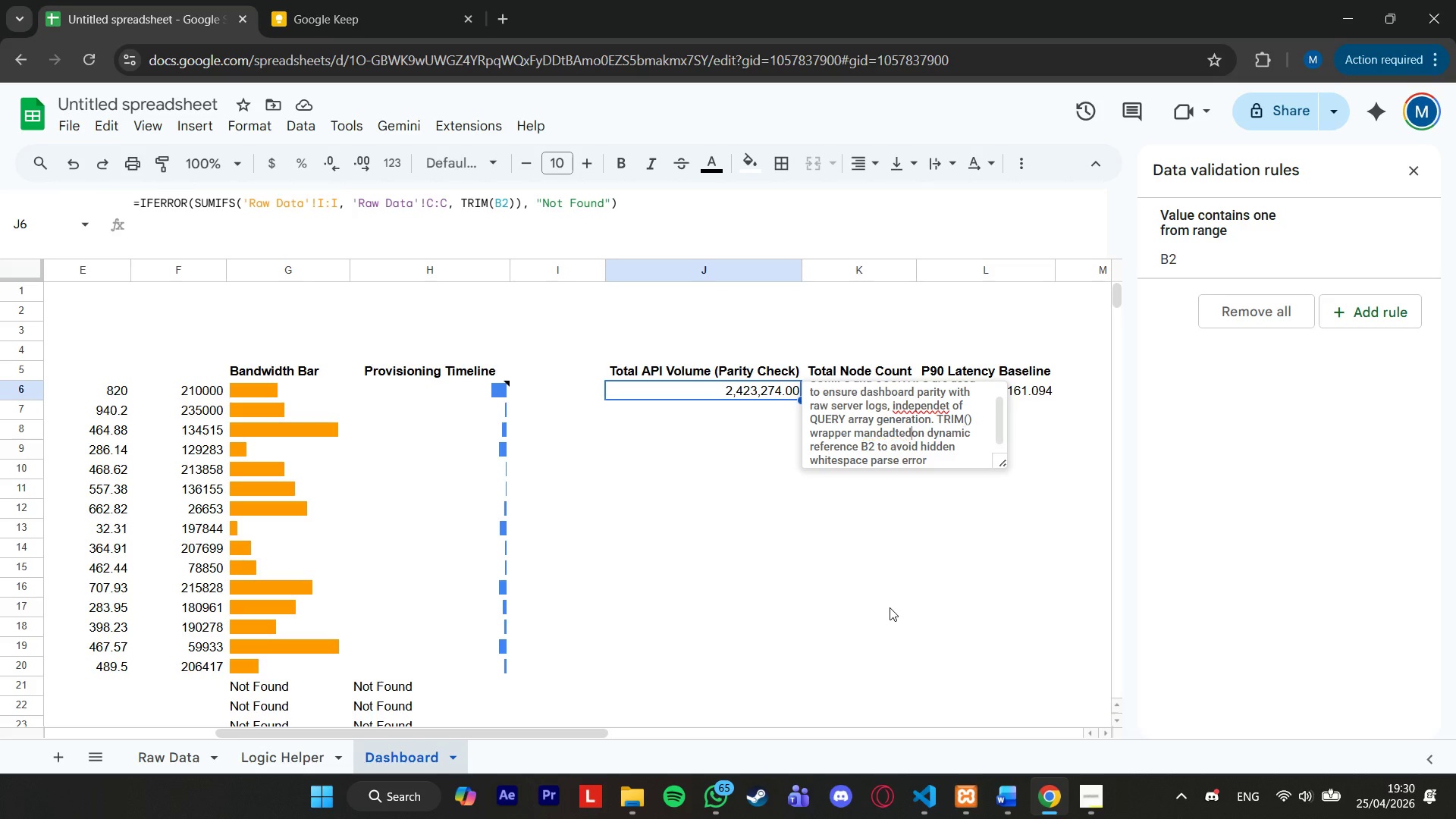 
key(Backspace)
key(Backspace)
key(Backspace)
key(Backspace)
key(Backspace)
key(Backspace)
type(ated)
 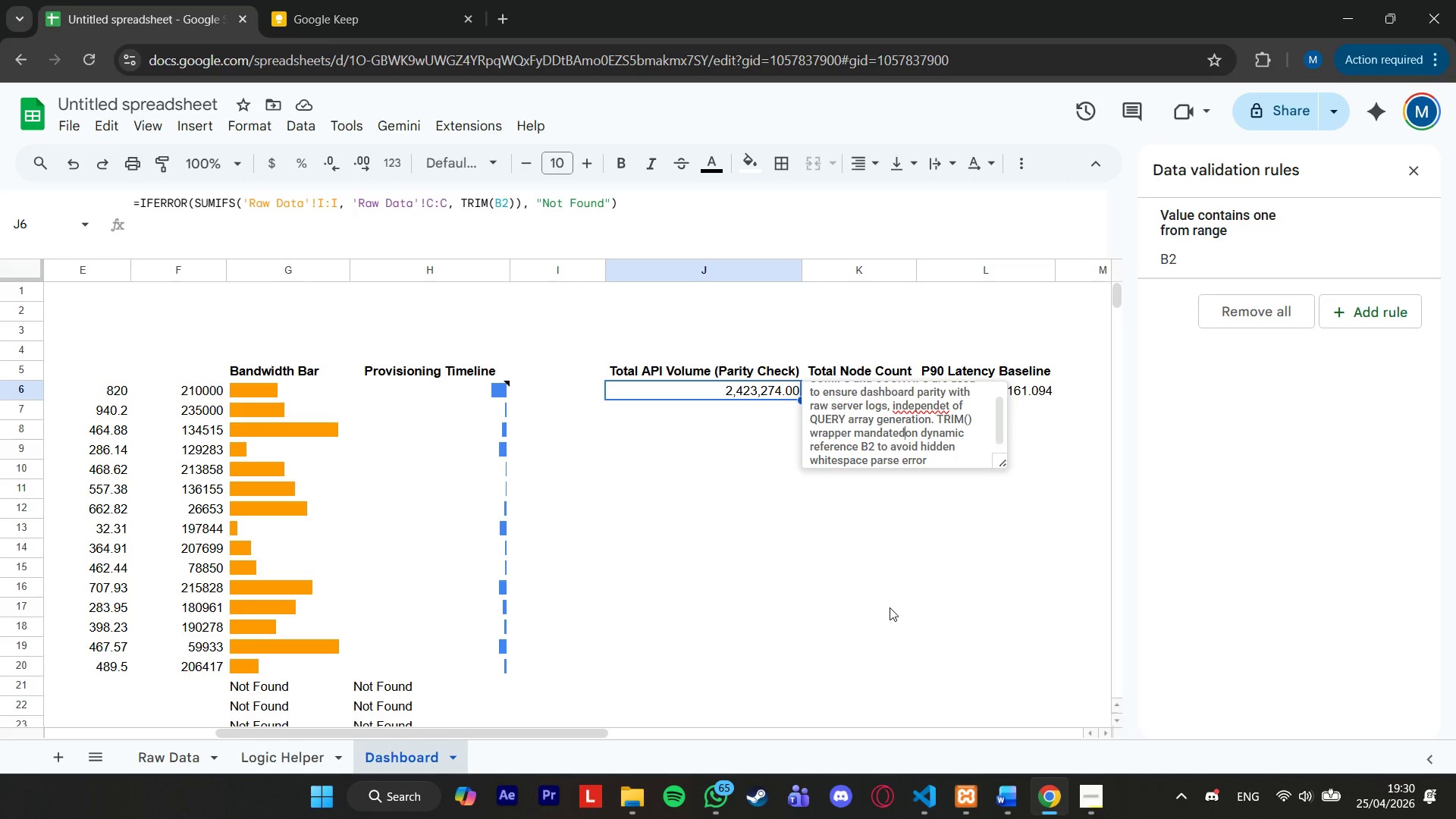 
key(ArrowUp)
 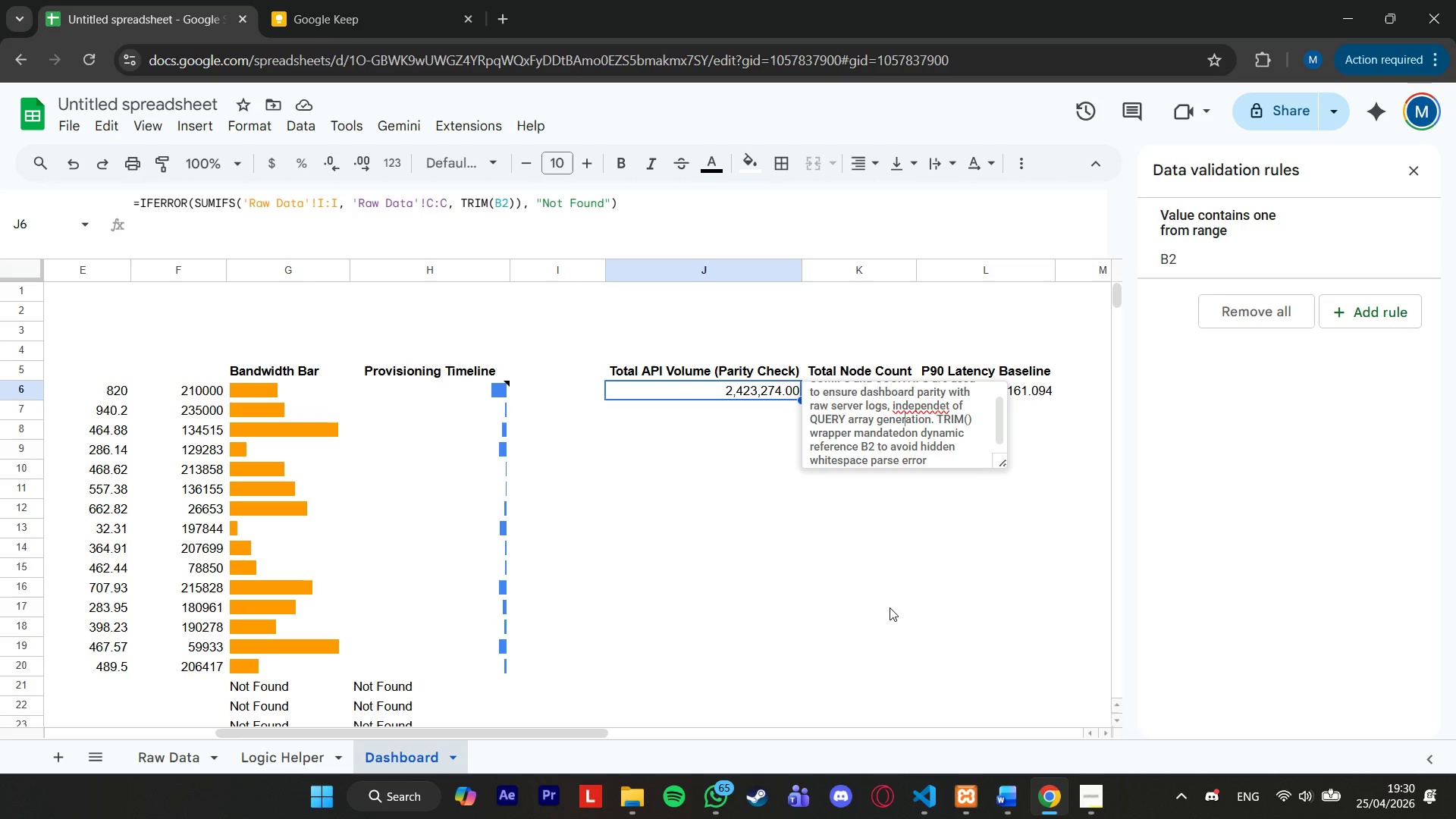 
key(ArrowUp)
 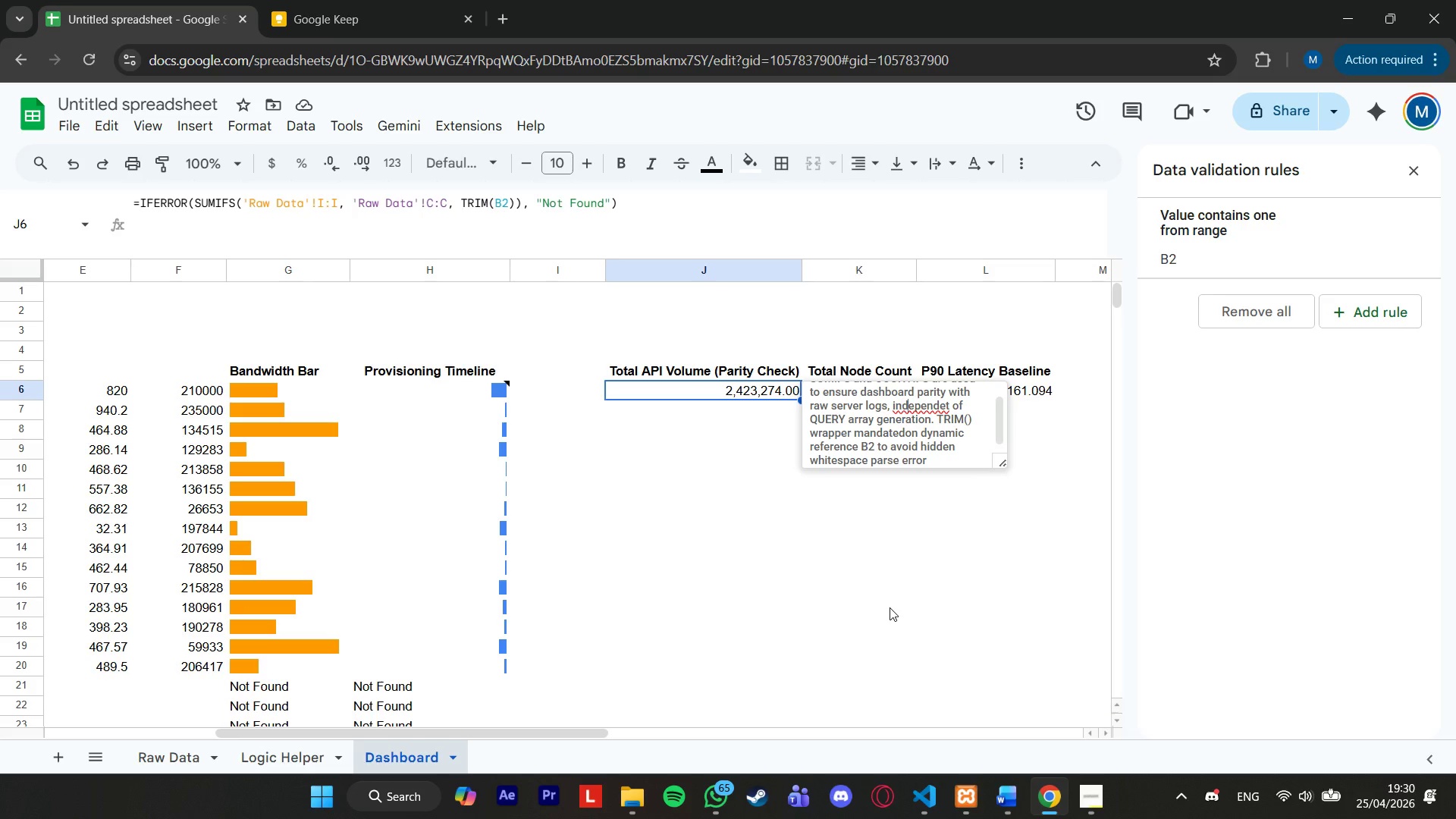 
key(ArrowRight)
 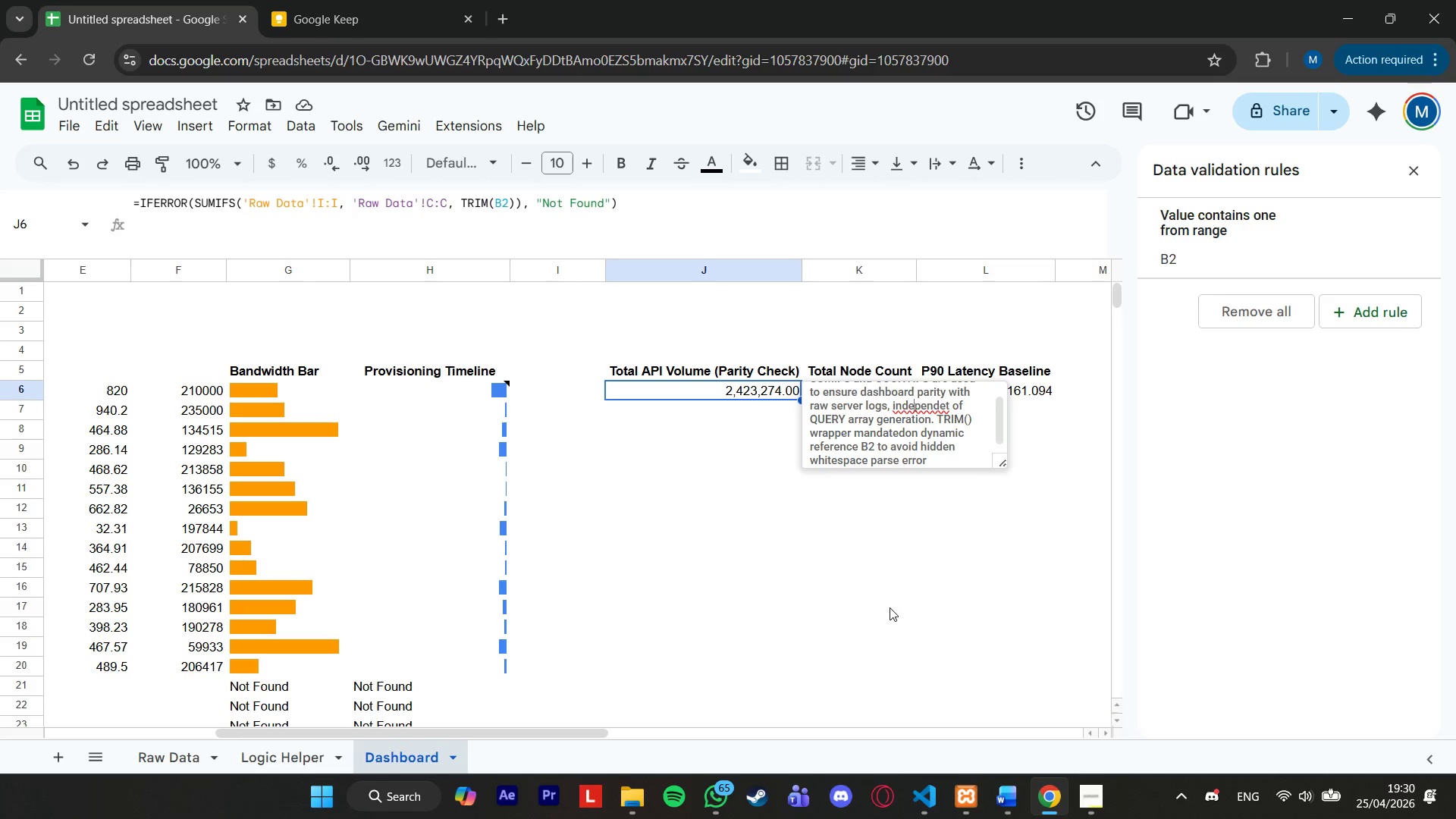 
key(ArrowRight)
 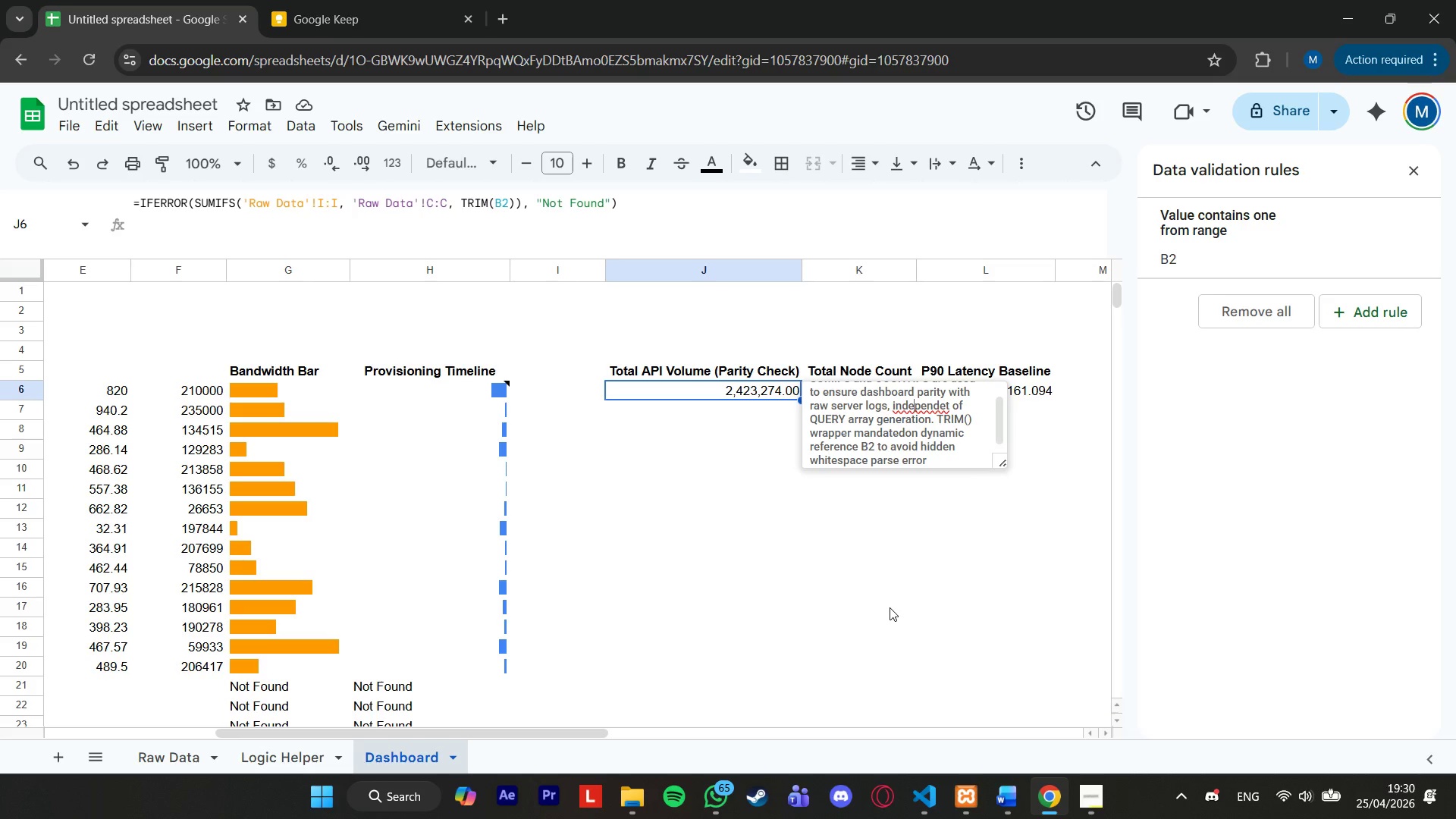 
key(ArrowRight)
 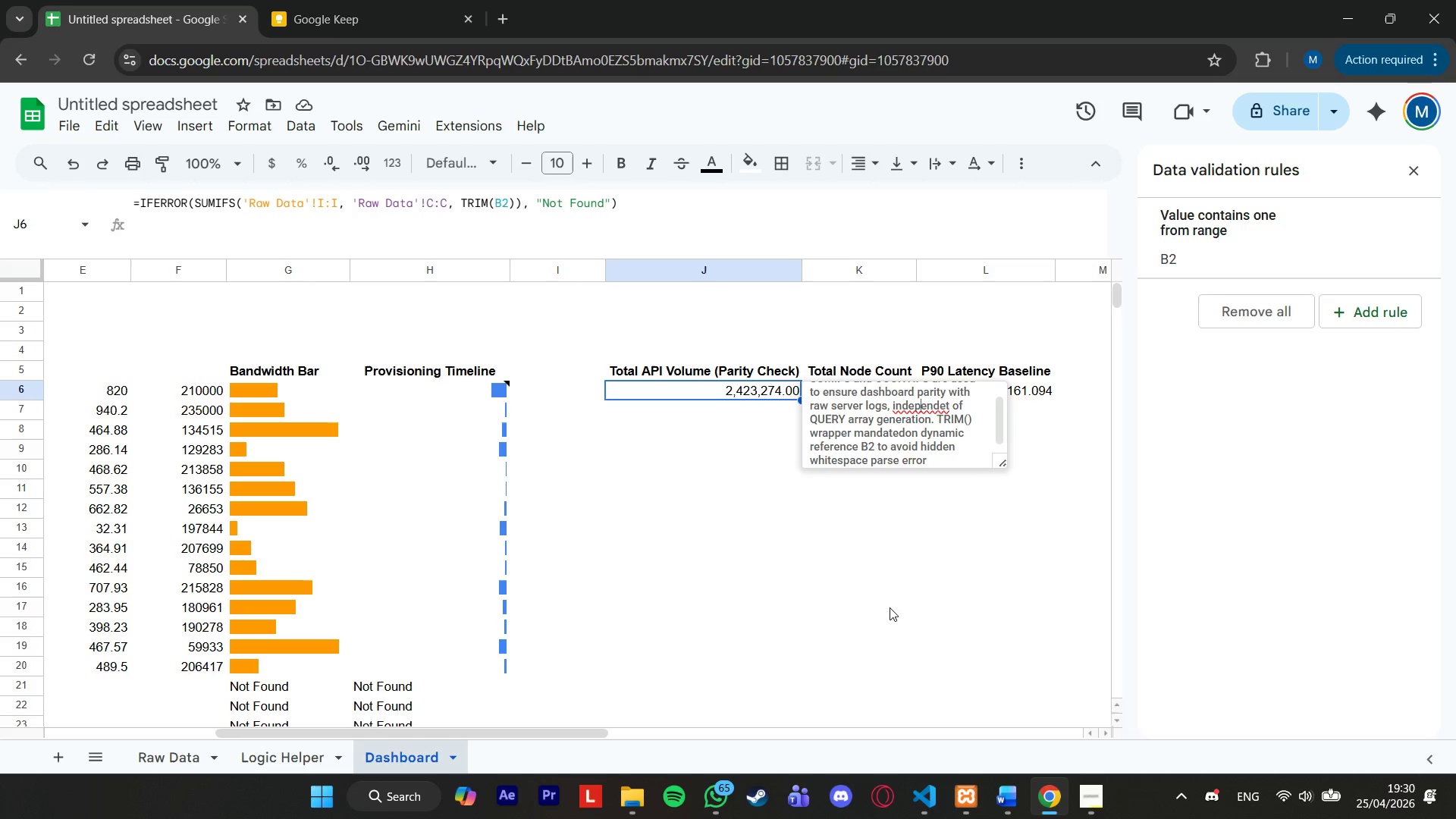 
key(ArrowRight)
 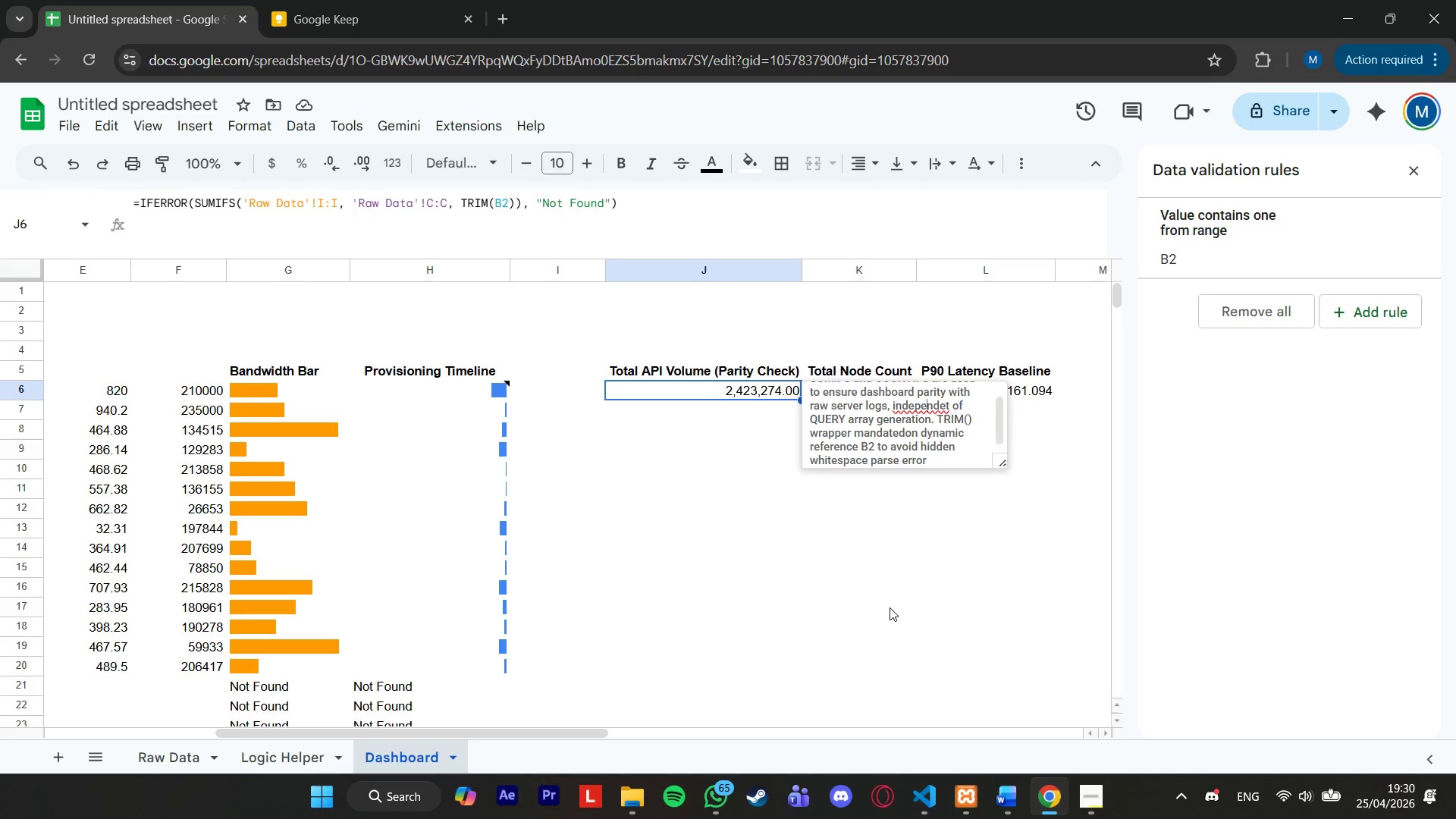 
key(ArrowRight)
 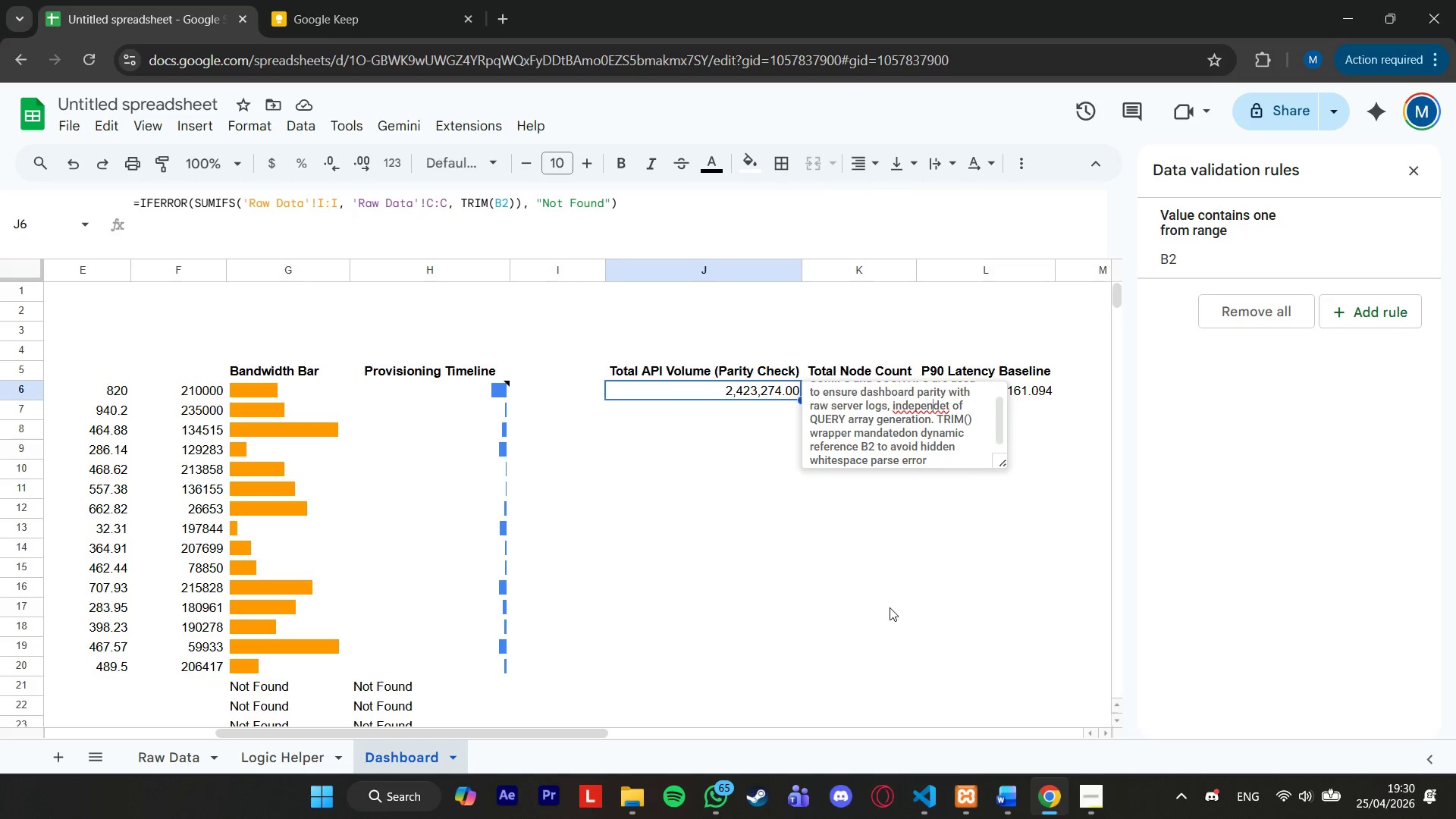 
key(ArrowRight)
 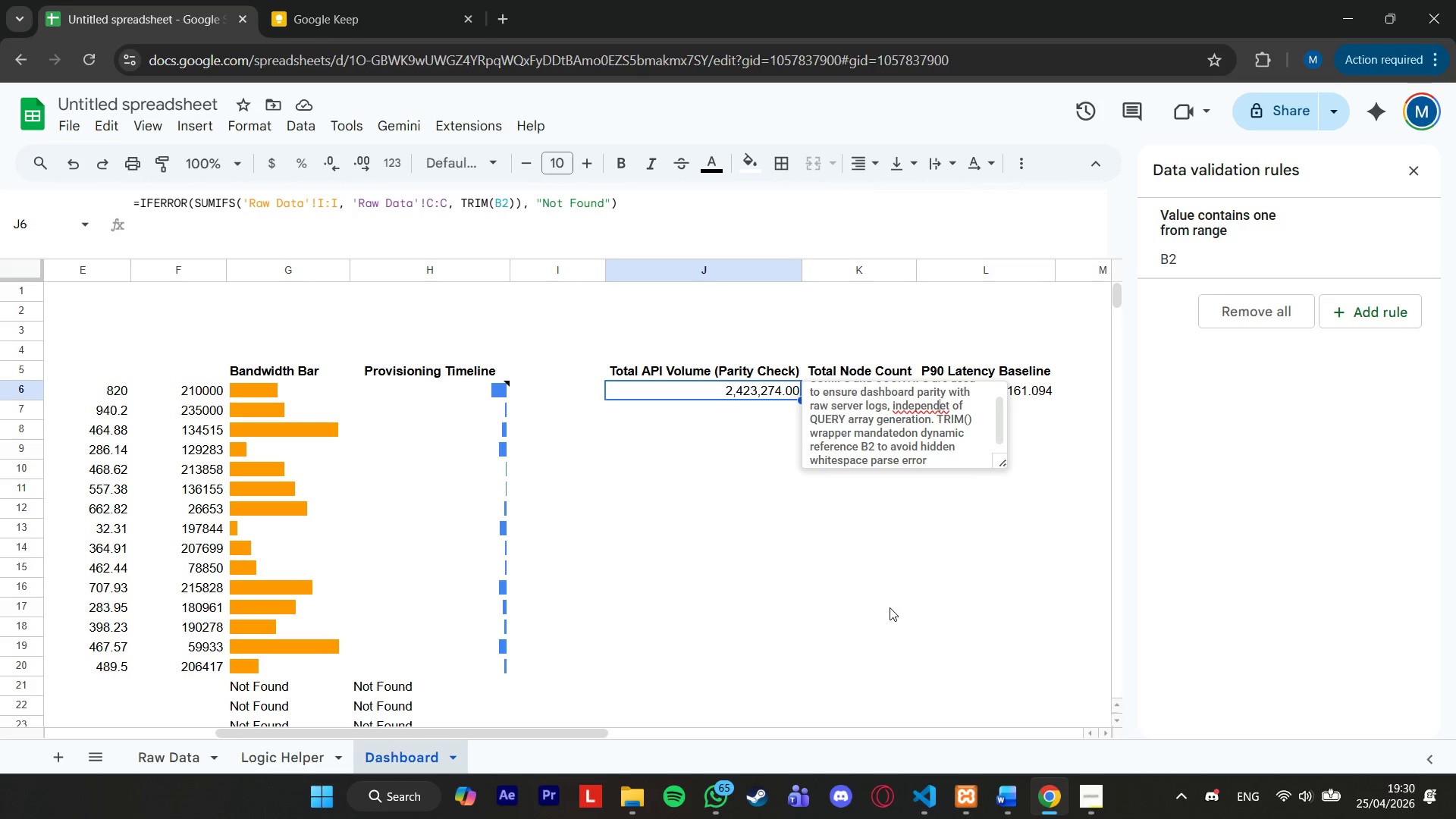 
key(ArrowRight)
 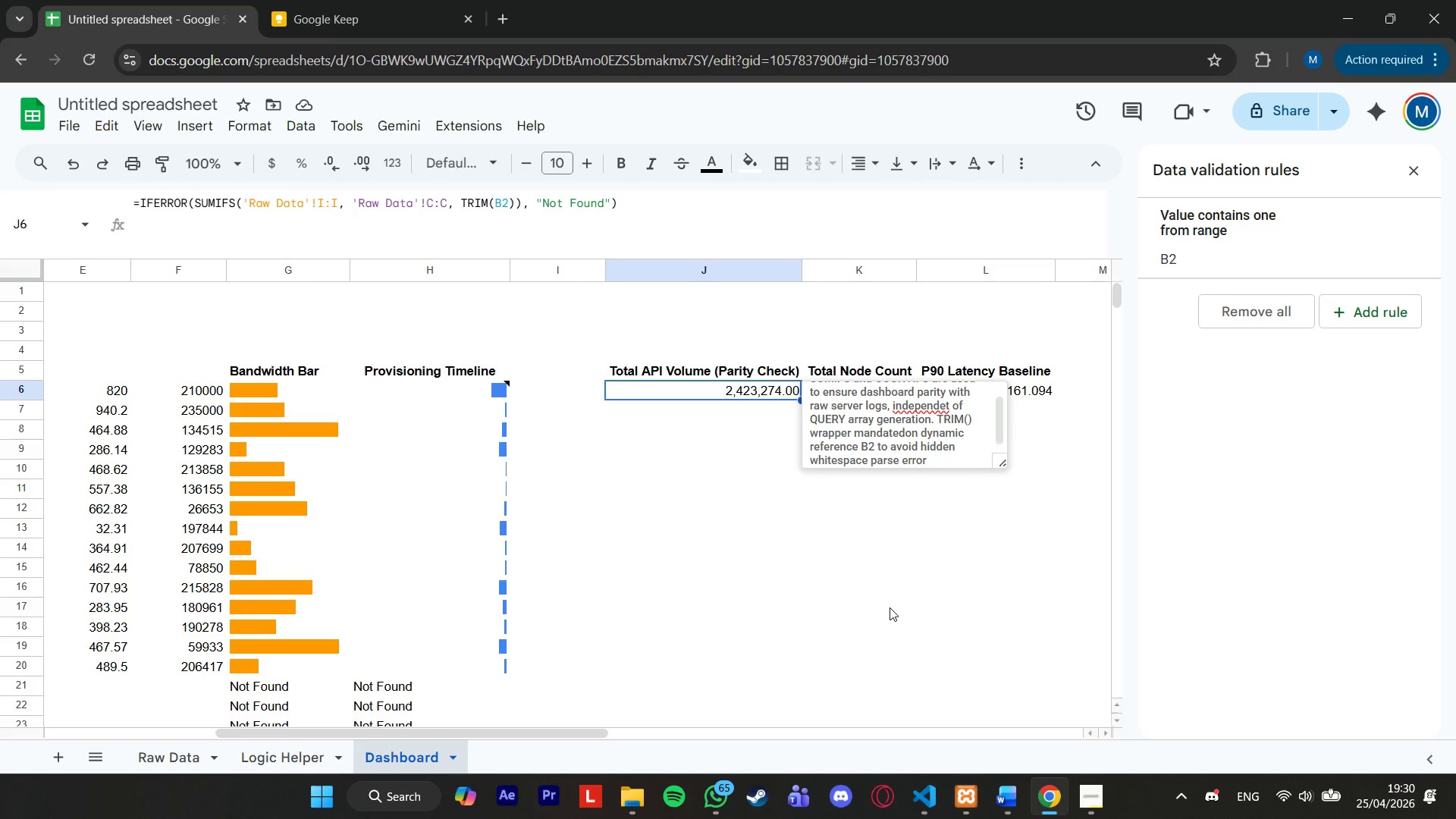 
key(N)